 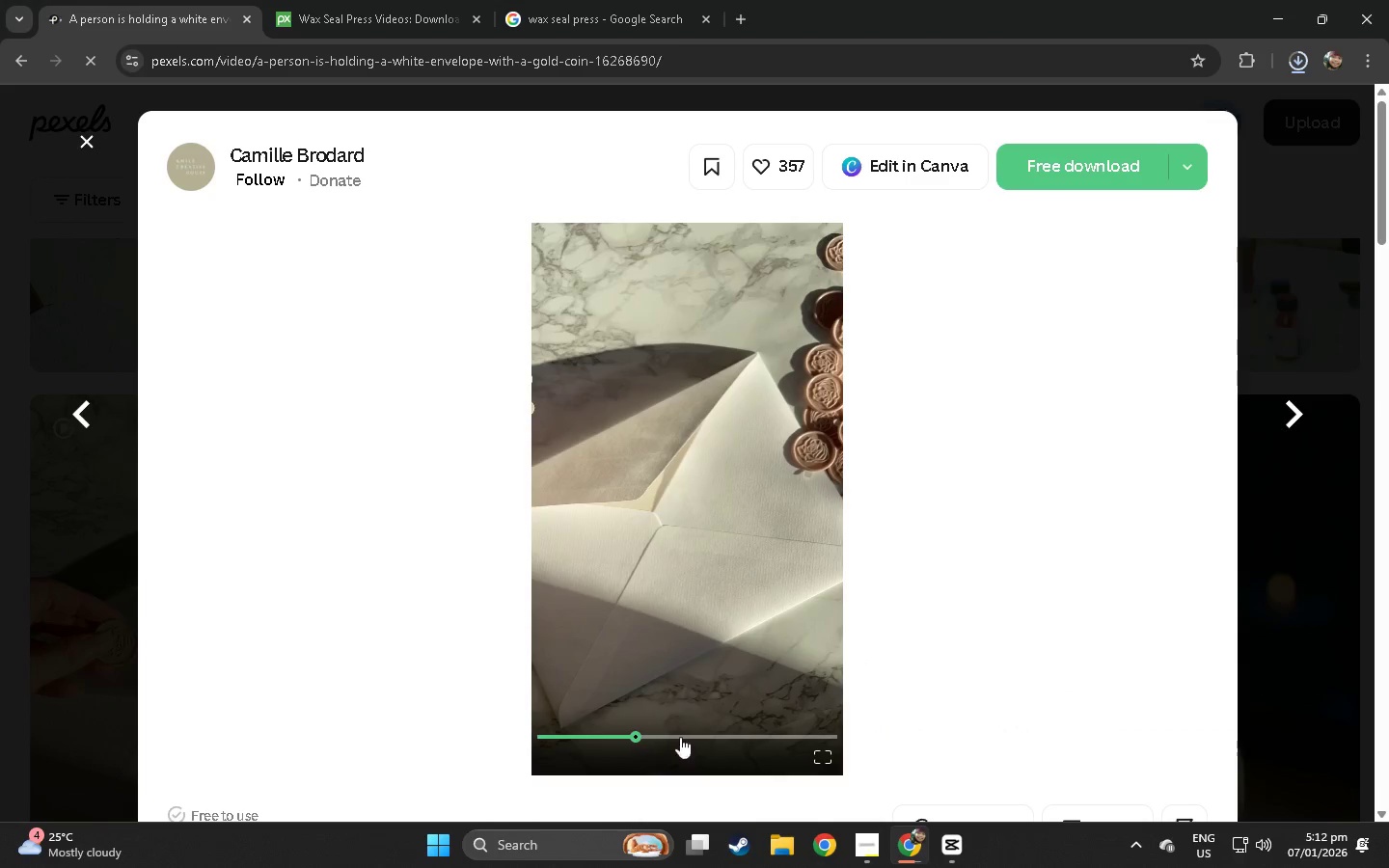 
left_click([732, 732])
 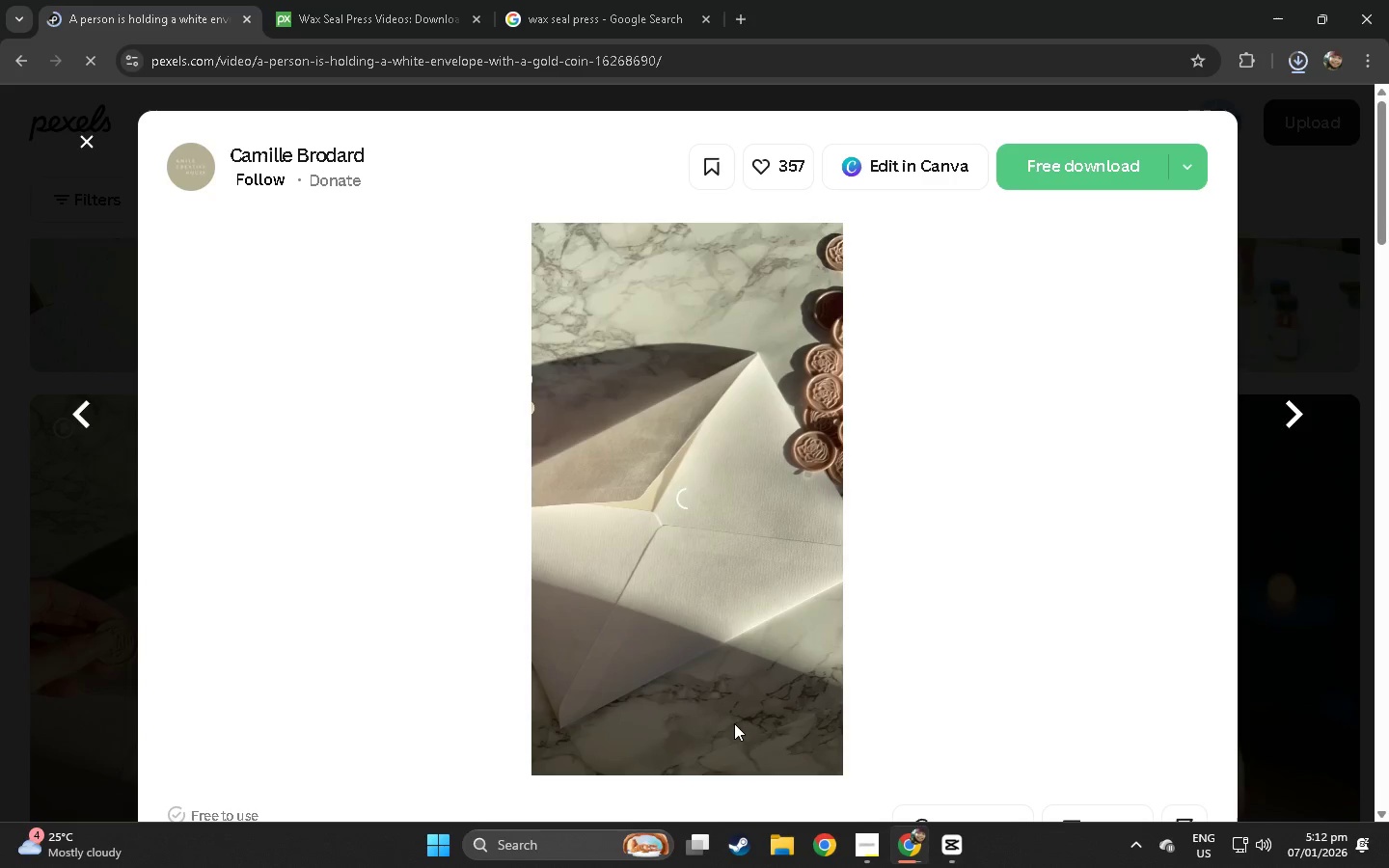 
wait(6.33)
 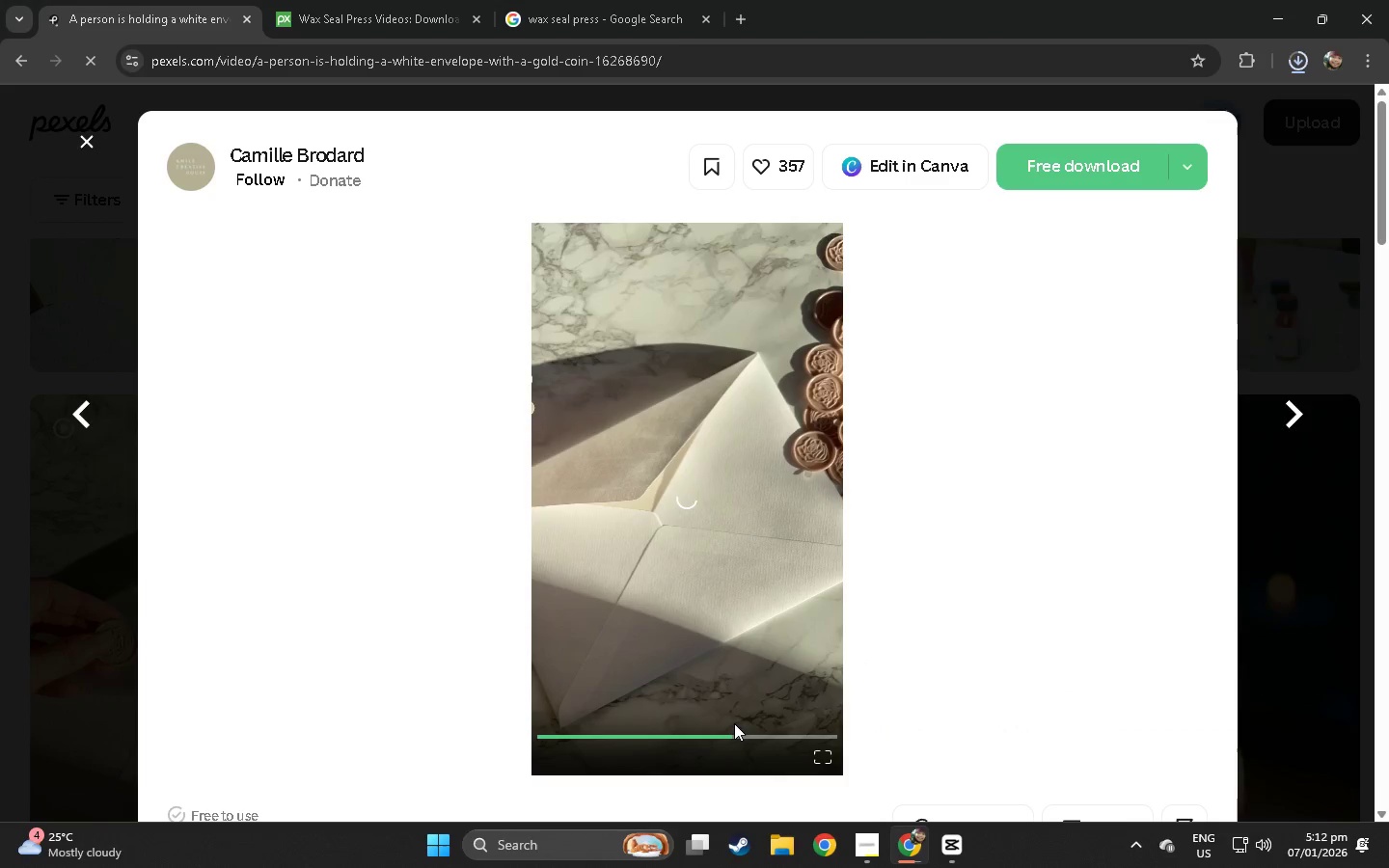 
left_click_drag(start_coordinate=[648, 735], to_coordinate=[478, 719])
 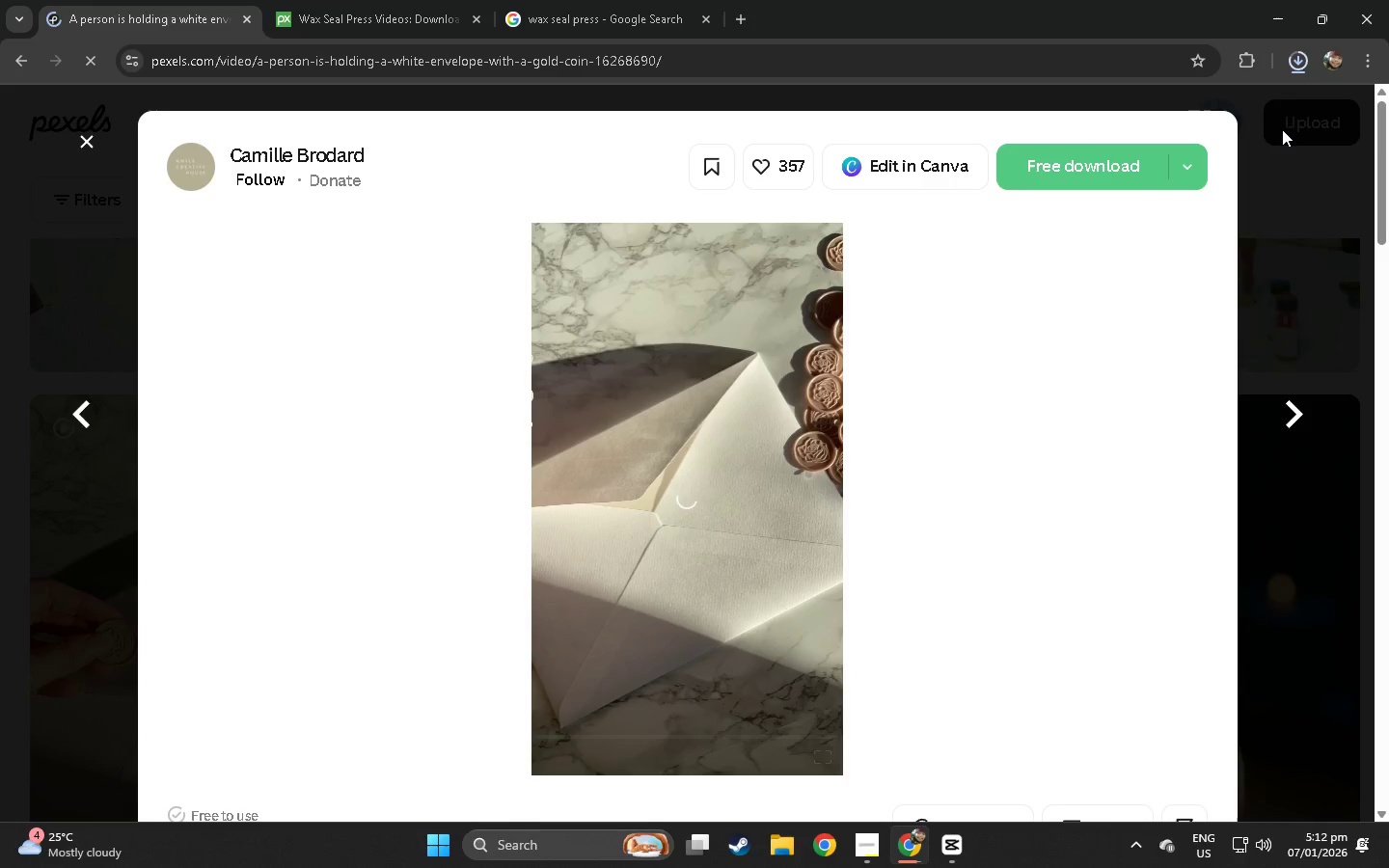 
left_click([1295, 64])
 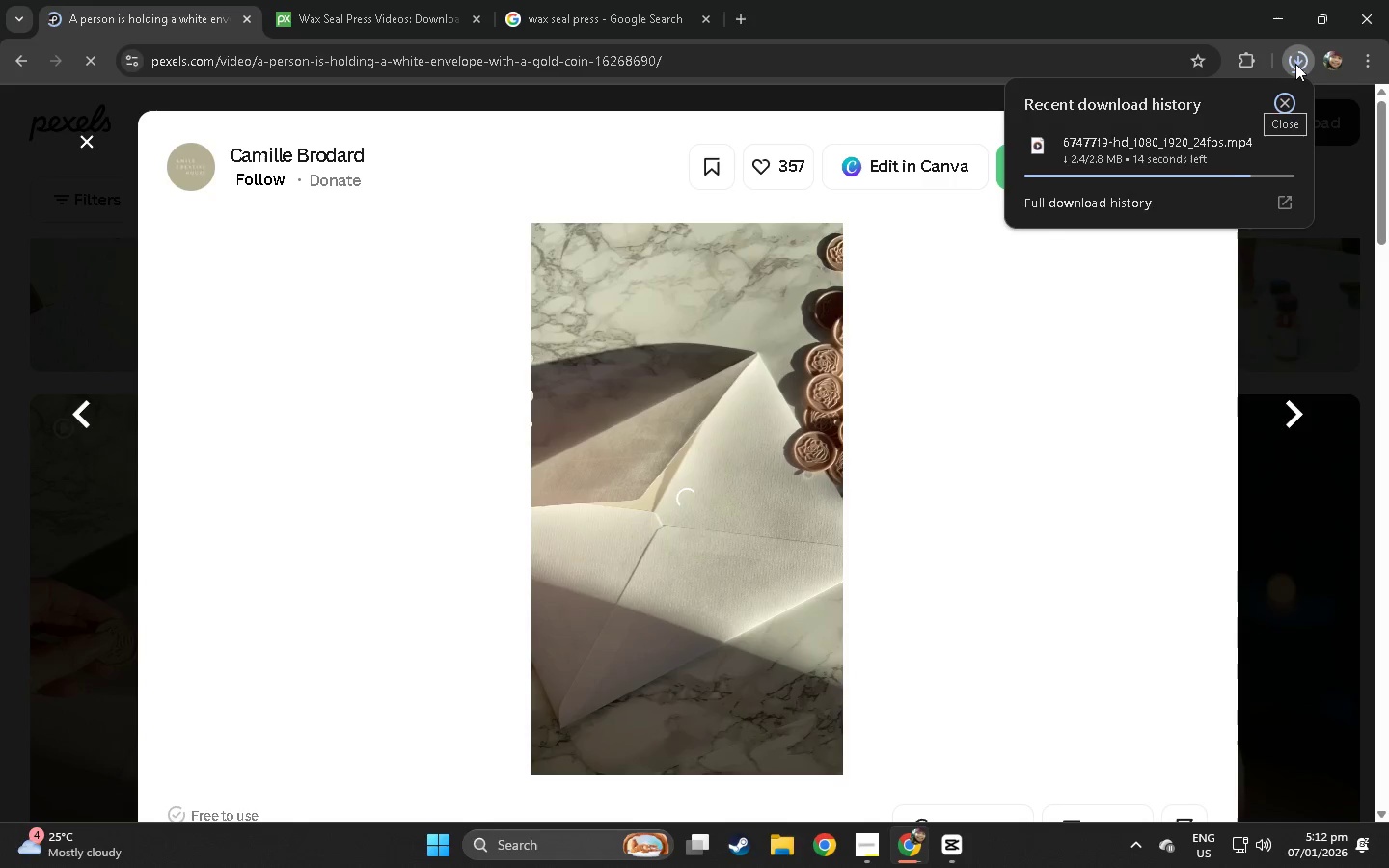 
left_click([1295, 64])
 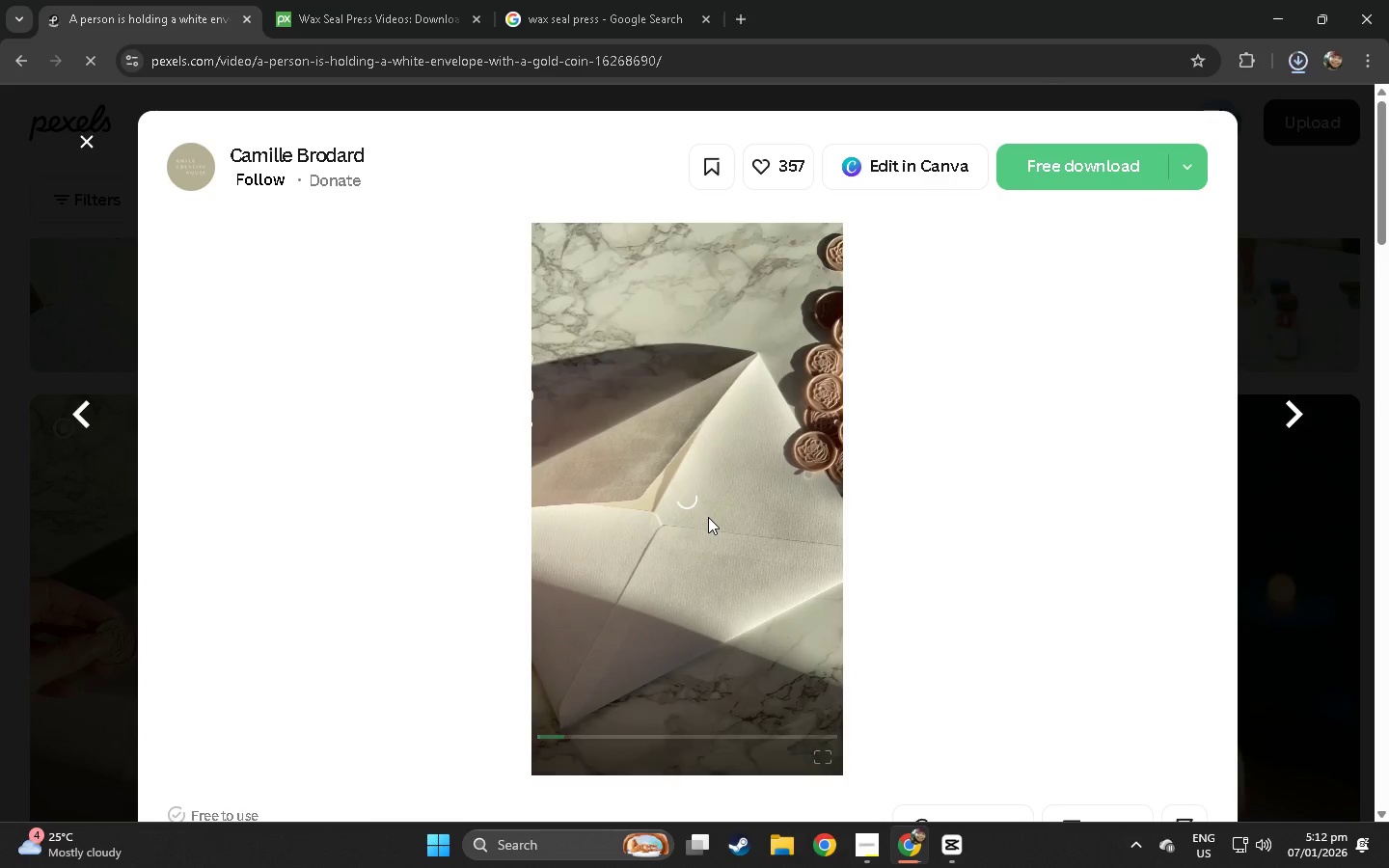 
left_click([83, 324])
 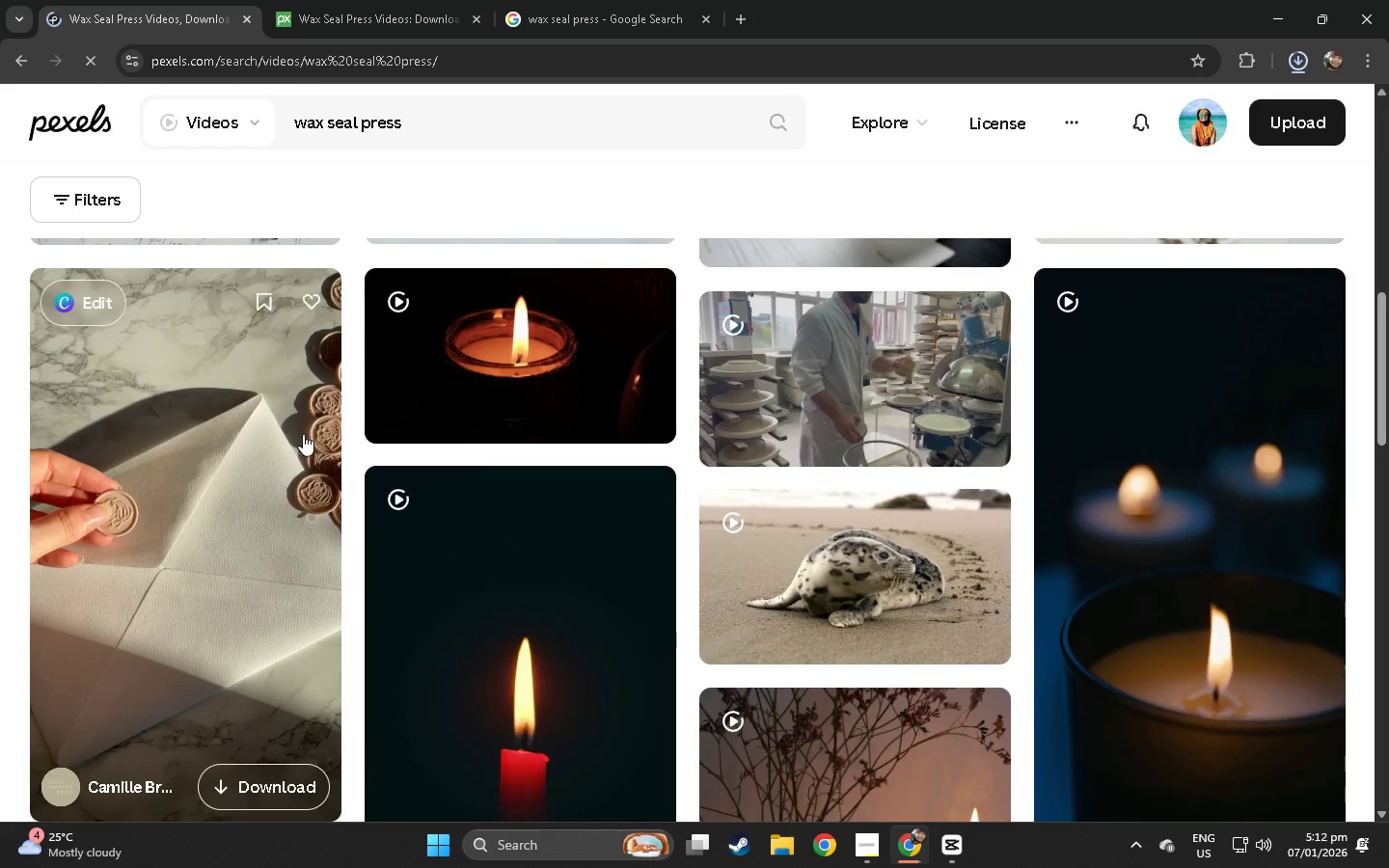 
scroll: coordinate [484, 453], scroll_direction: down, amount: 1.0
 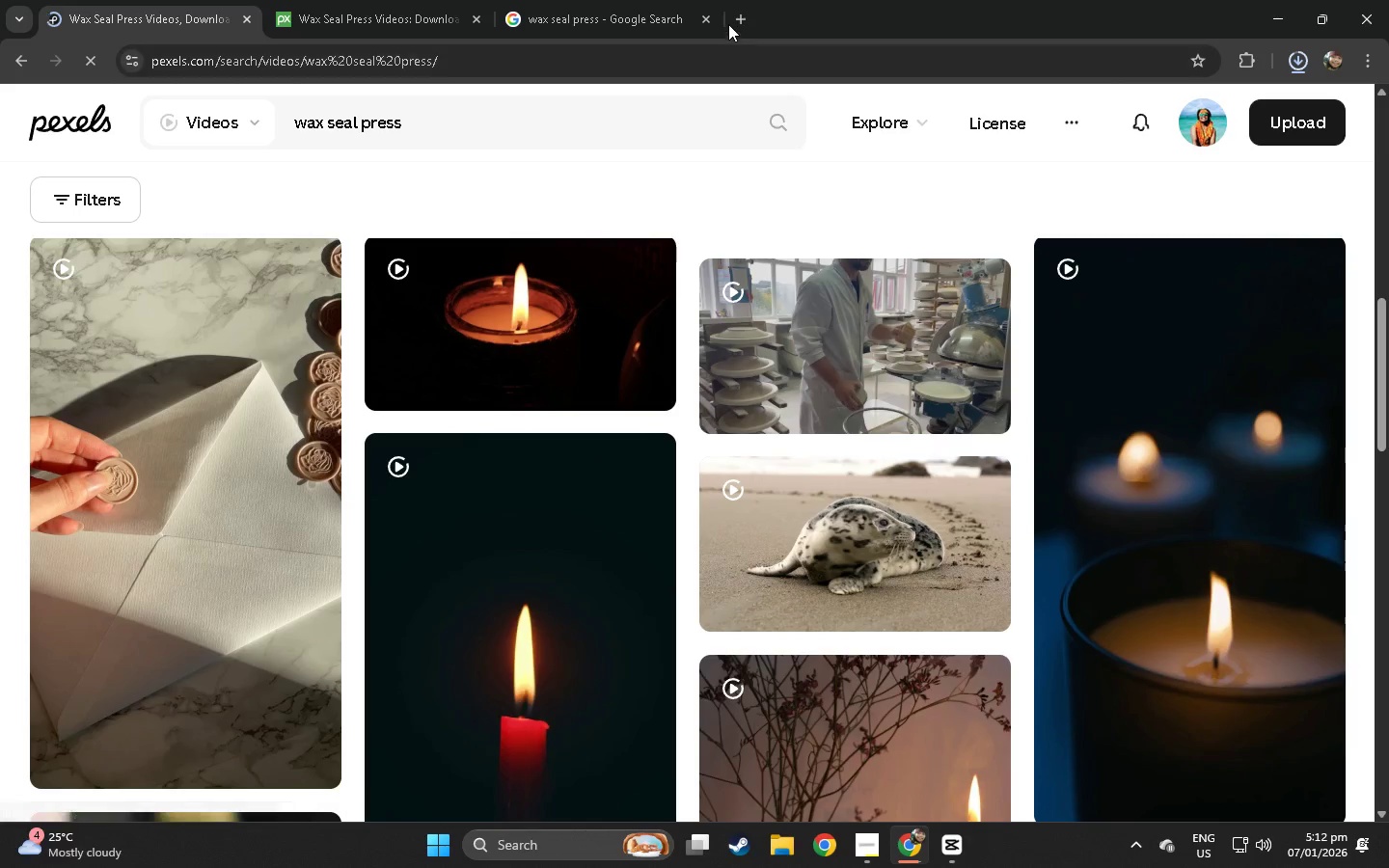 
left_click([664, 0])
 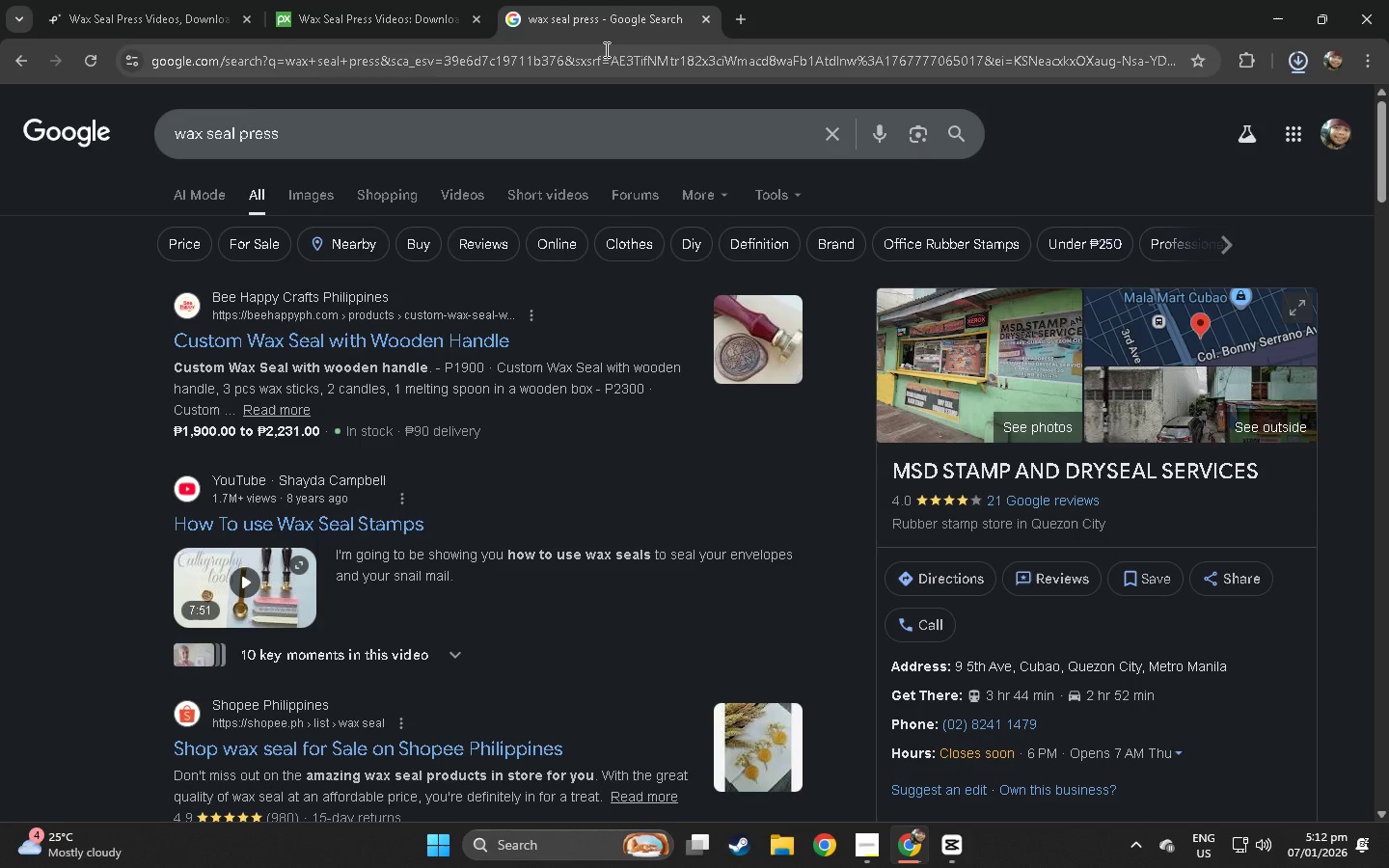 
left_click([605, 49])
 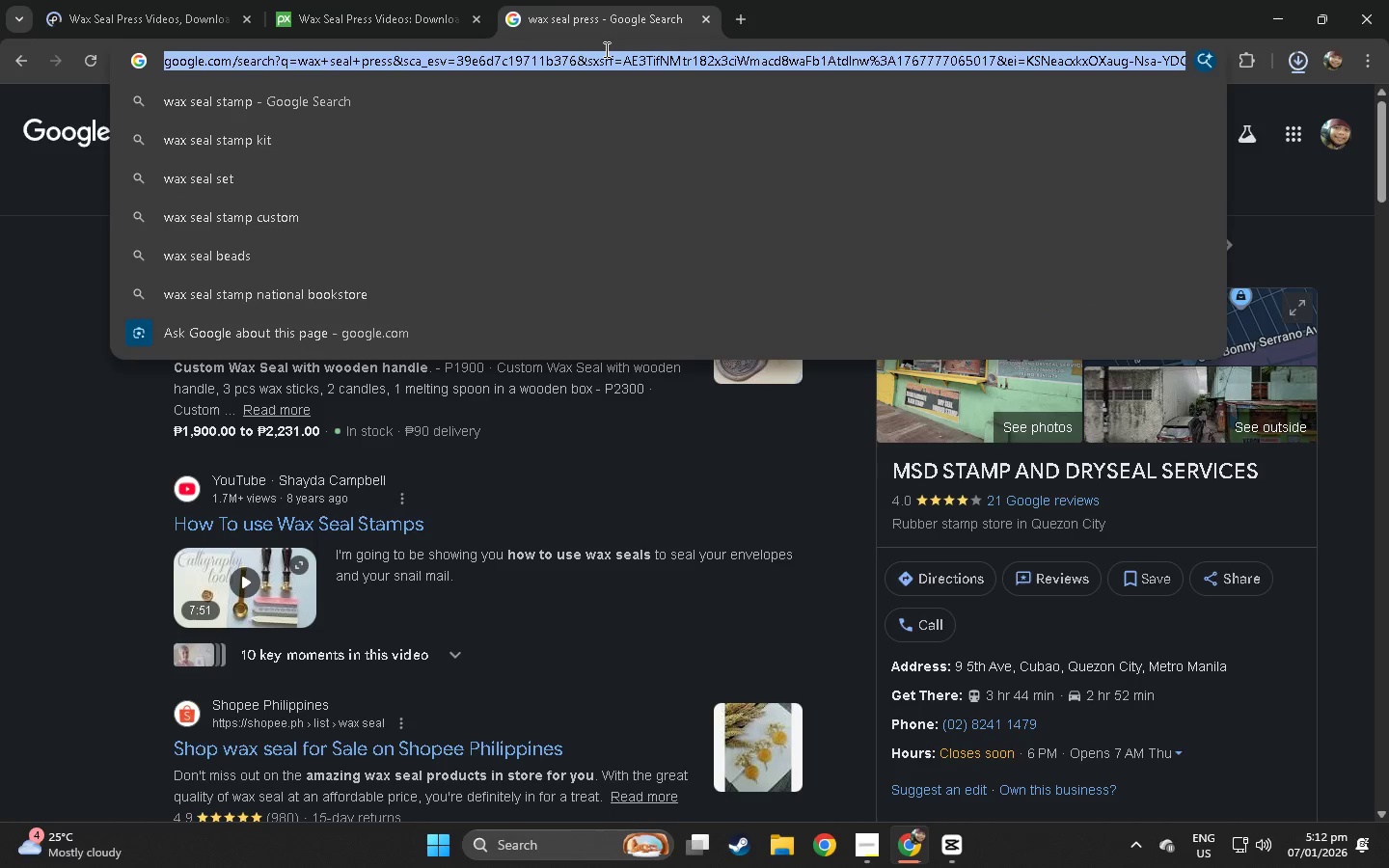 
type(pexe)
 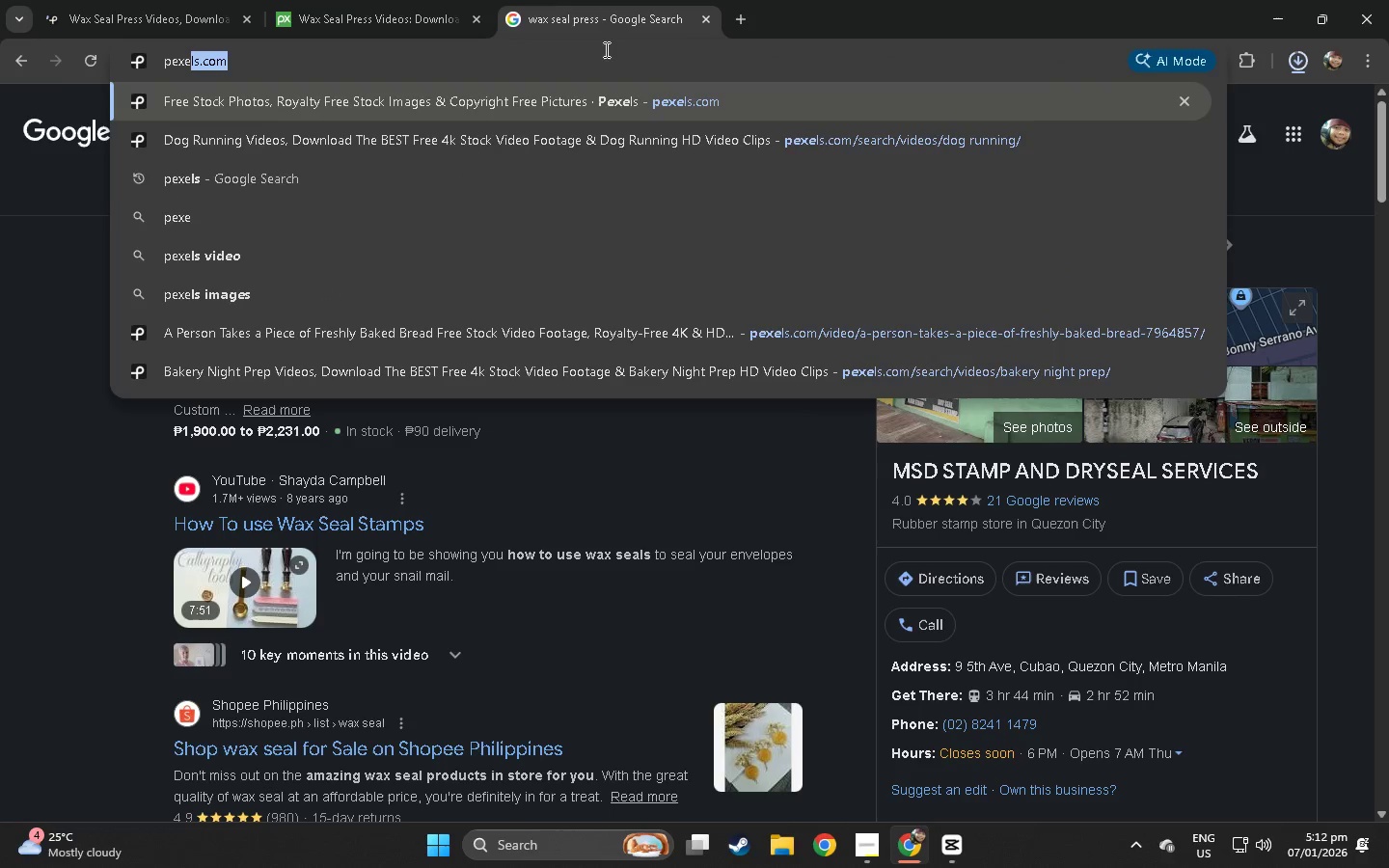 
key(Enter)
 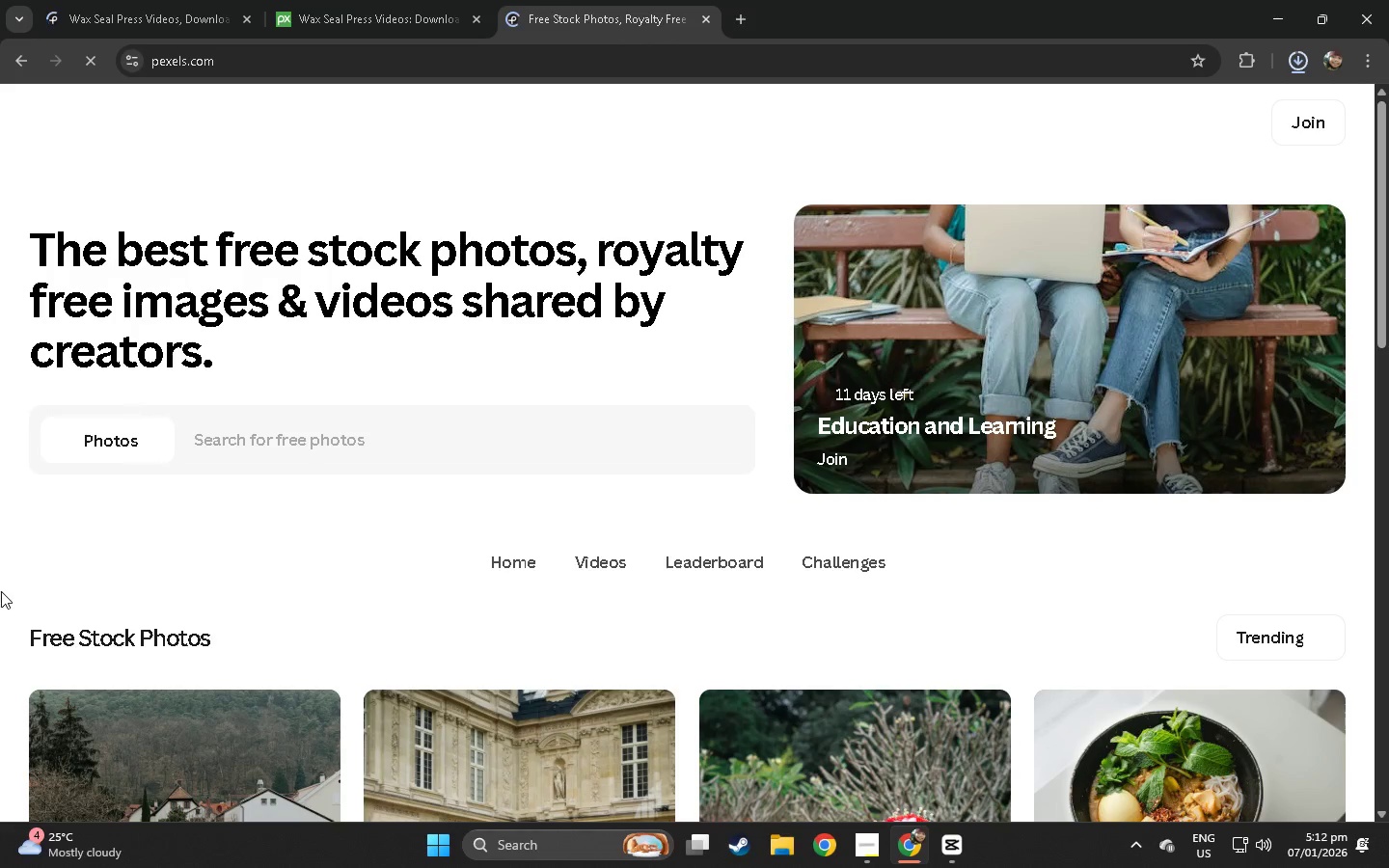 
left_click([113, 456])
 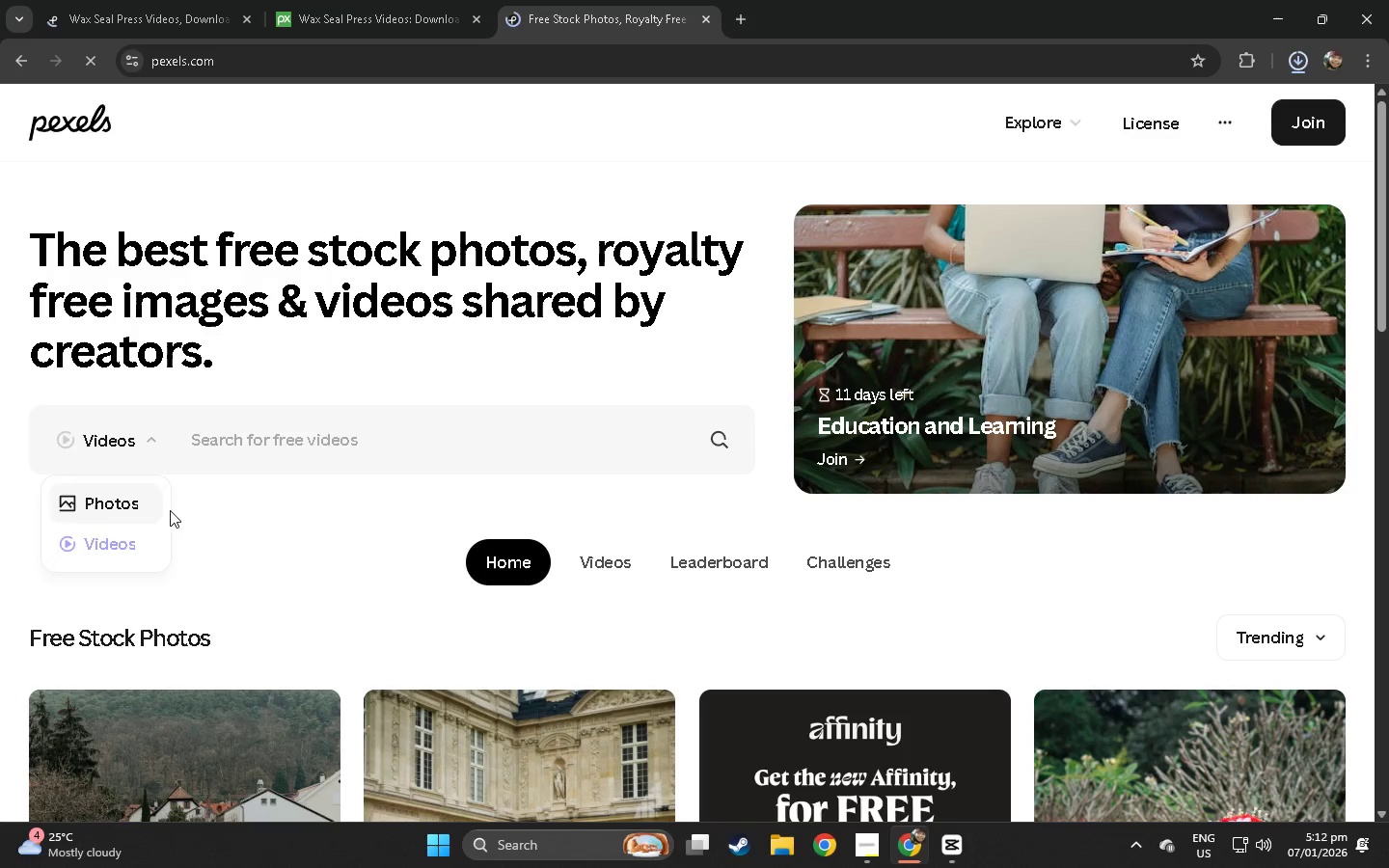 
left_click([284, 427])
 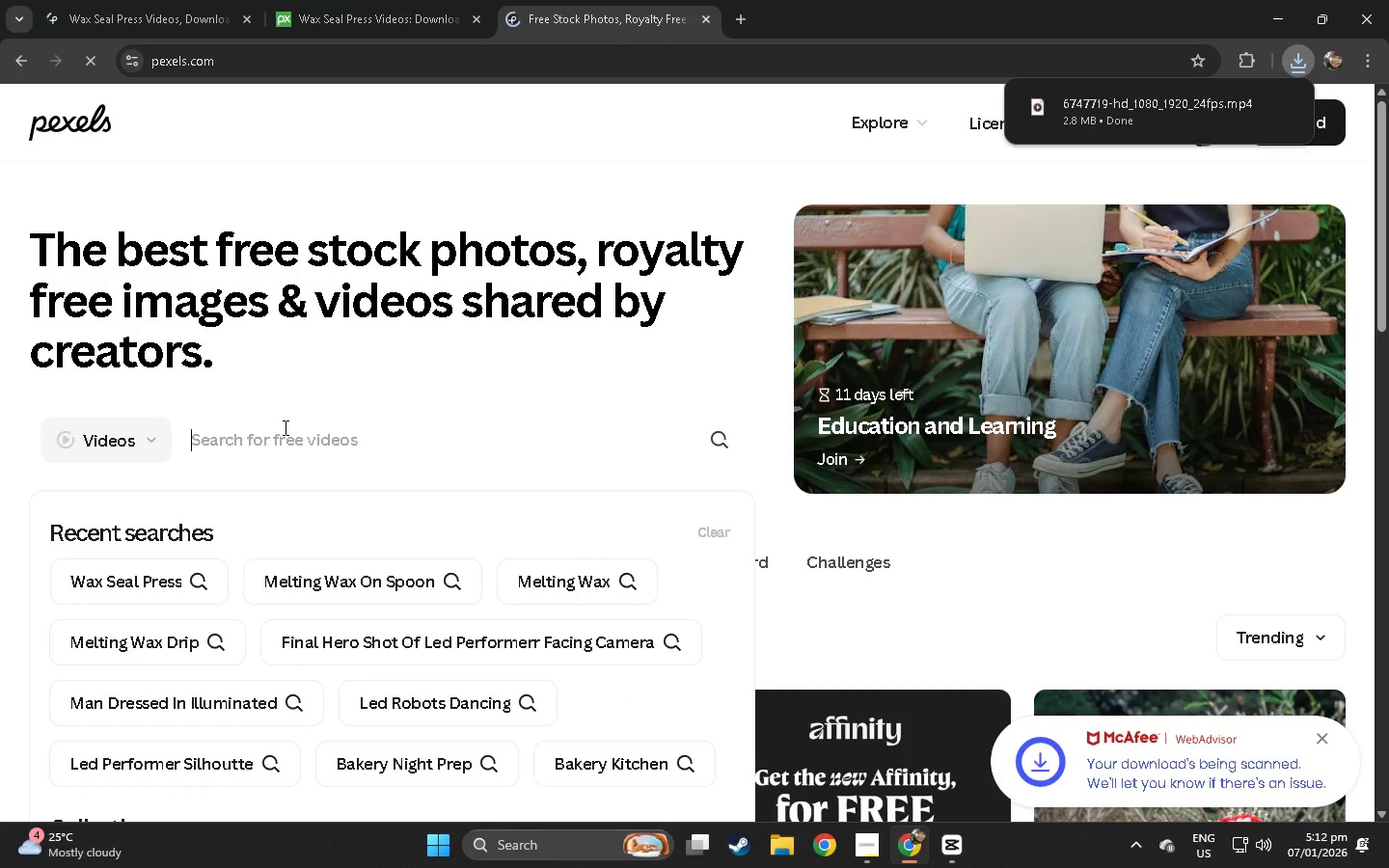 
type(fa)
key(Backspace)
type(ounn)
key(Backspace)
type(tain ped writing)
 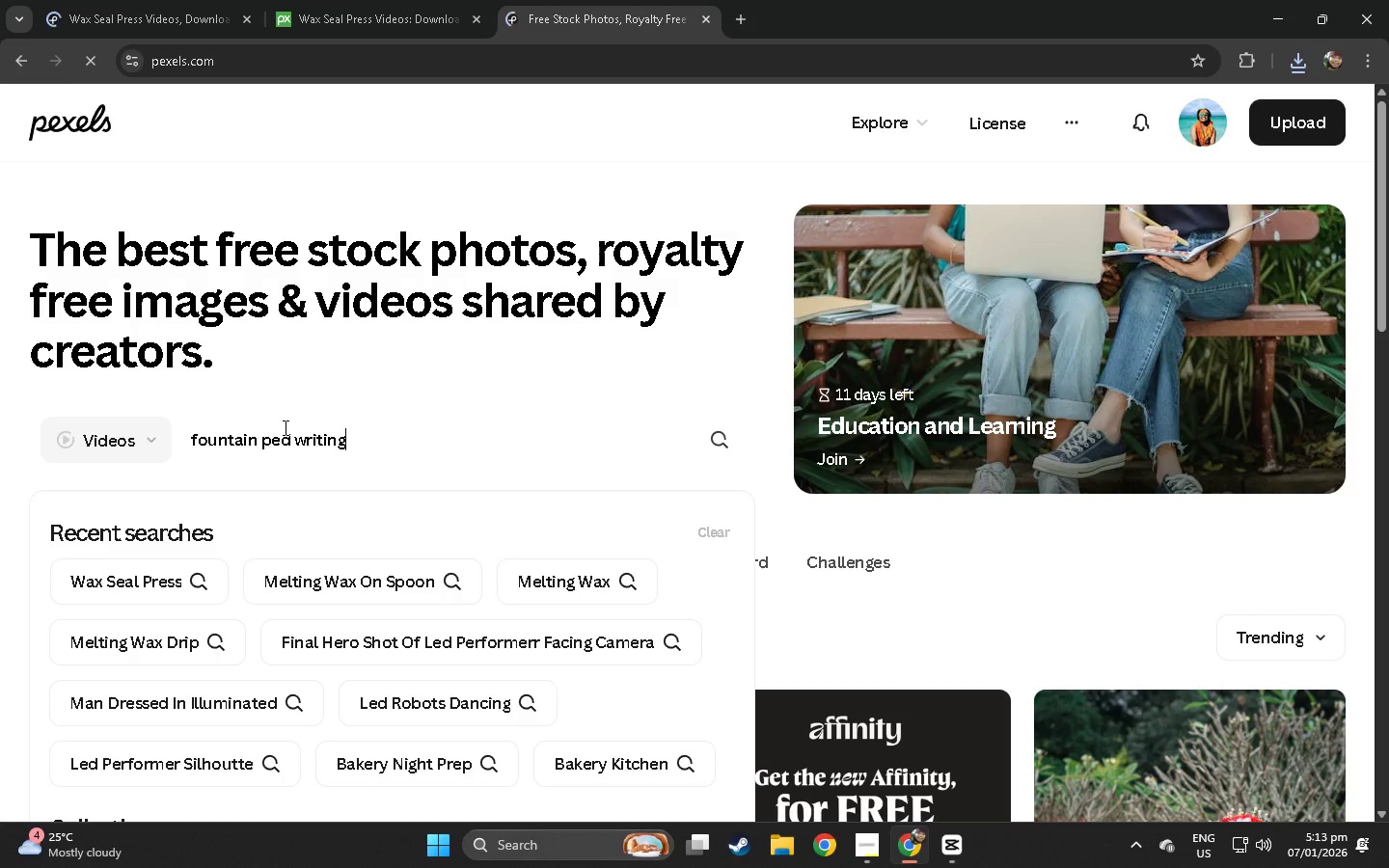 
key(Enter)
 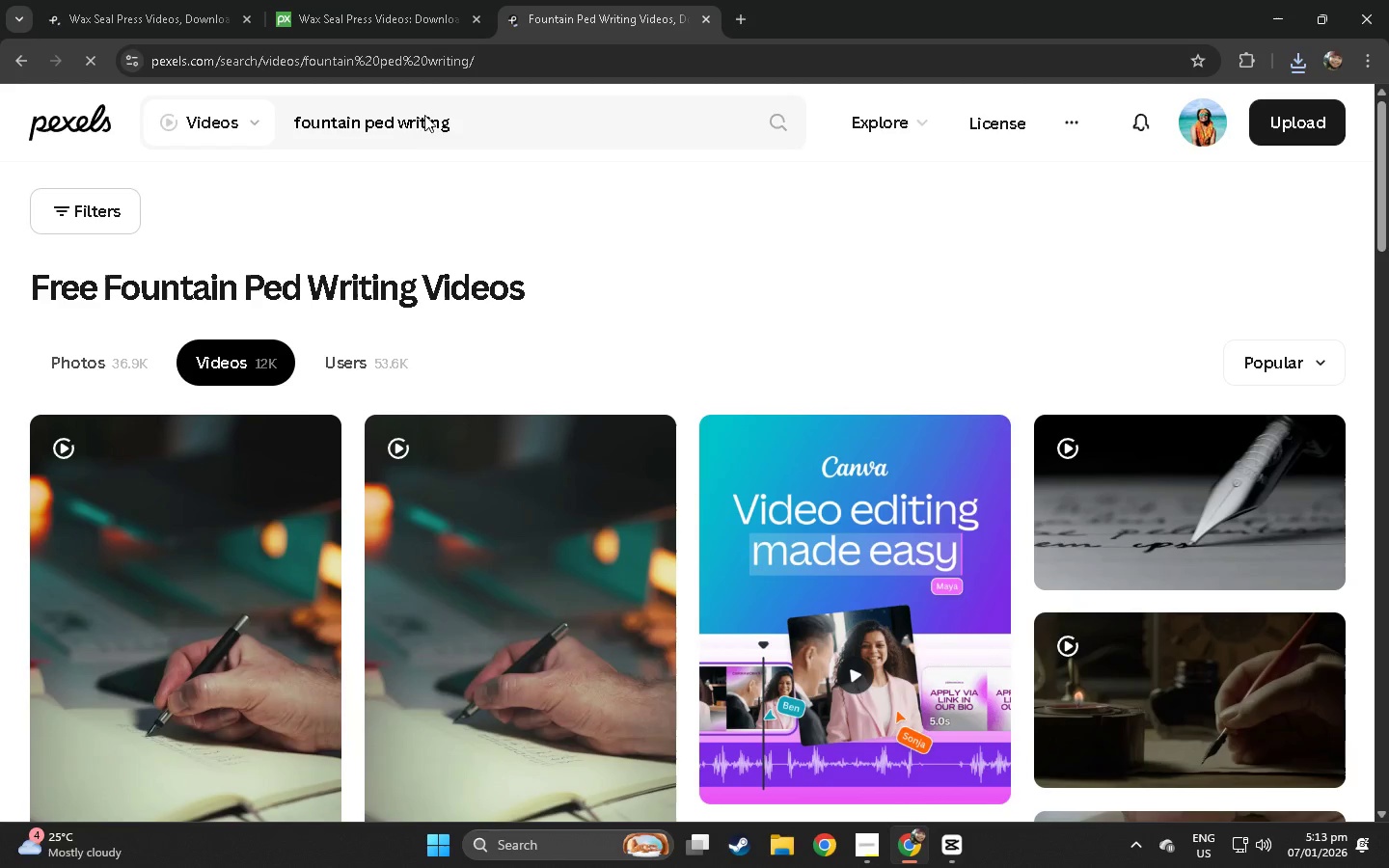 
scroll: coordinate [376, 355], scroll_direction: down, amount: 10.0
 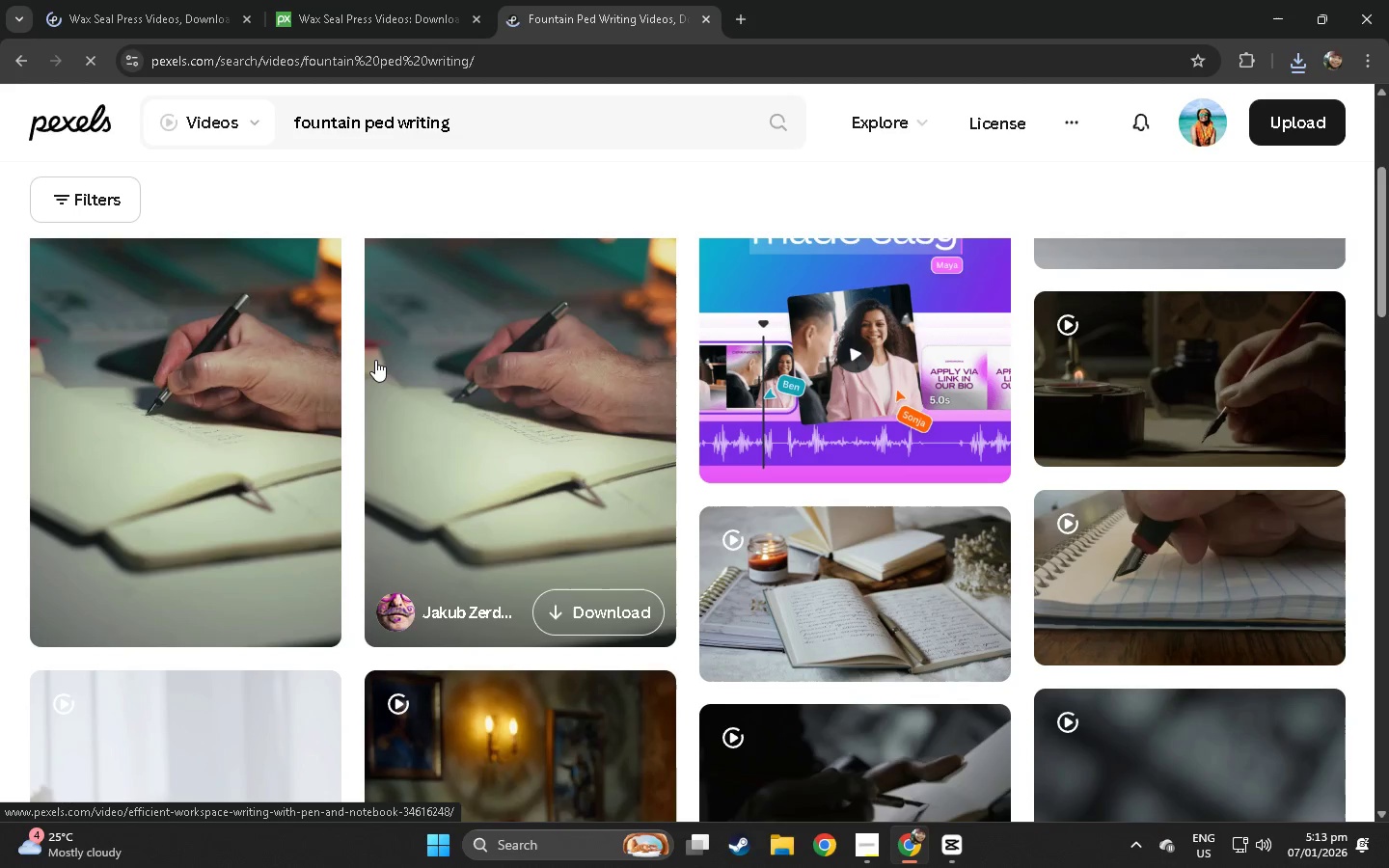 
scroll: coordinate [380, 353], scroll_direction: up, amount: 3.0
 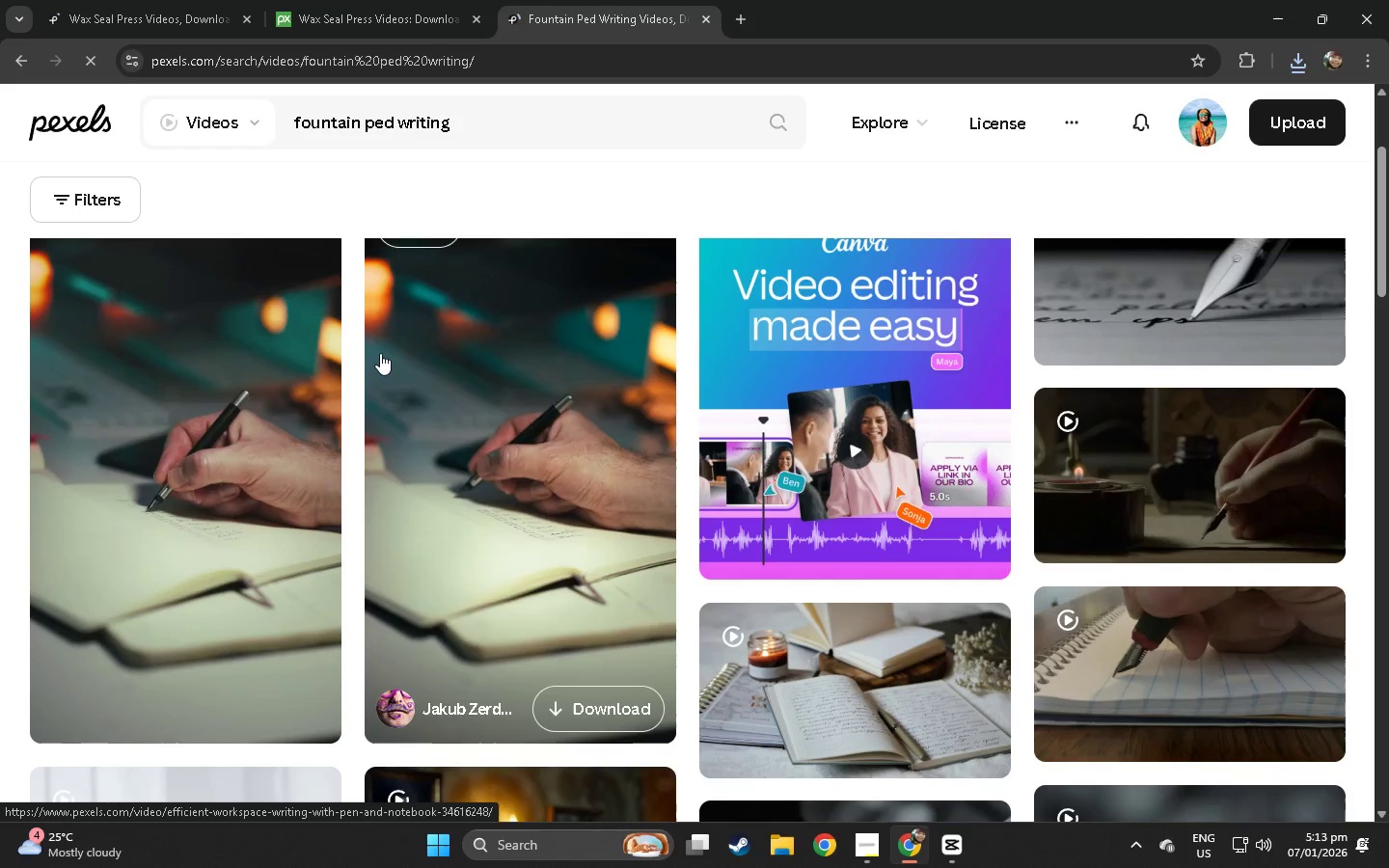 
scroll: coordinate [369, 380], scroll_direction: down, amount: 29.0
 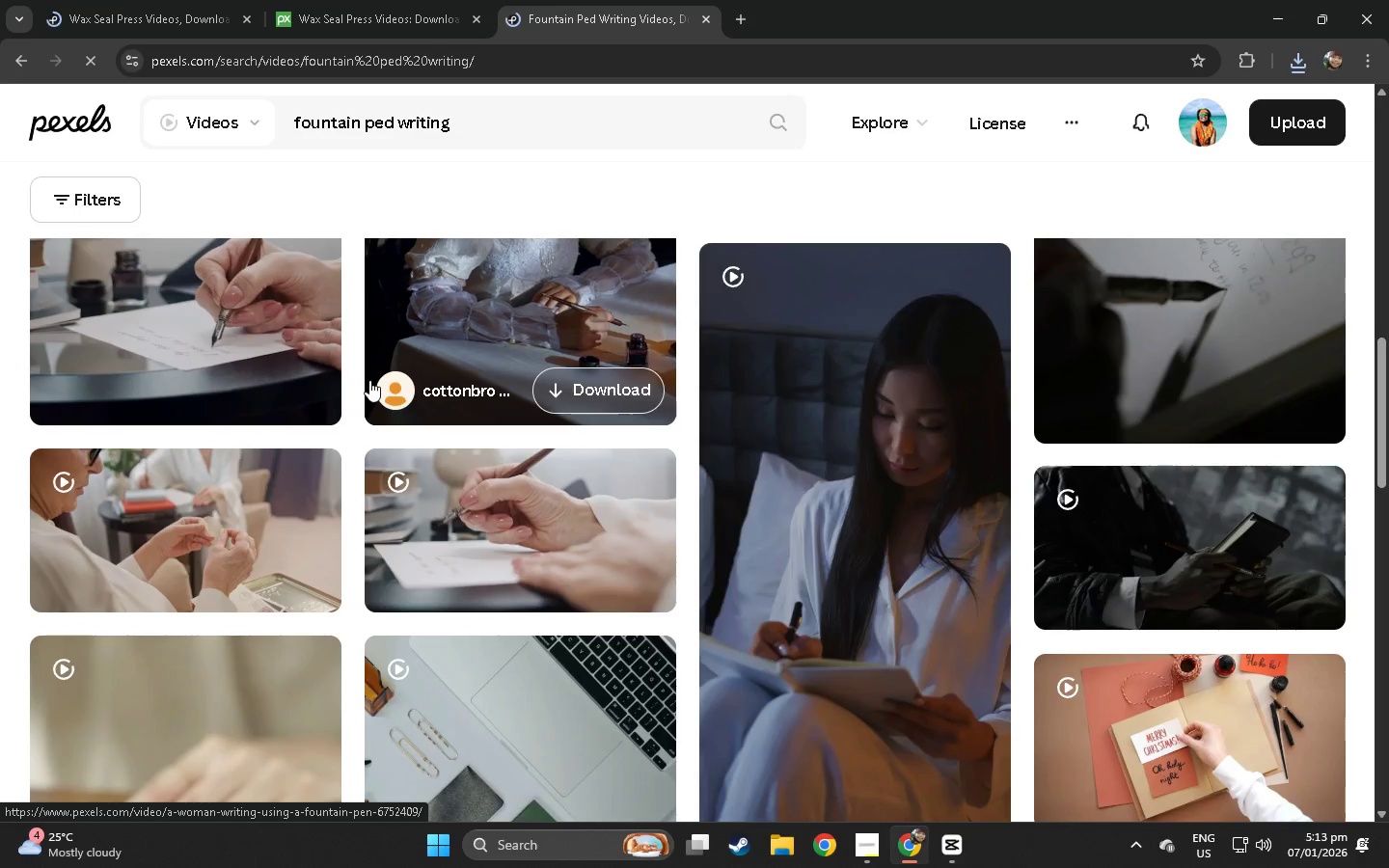 
scroll: coordinate [838, 415], scroll_direction: up, amount: 30.0
 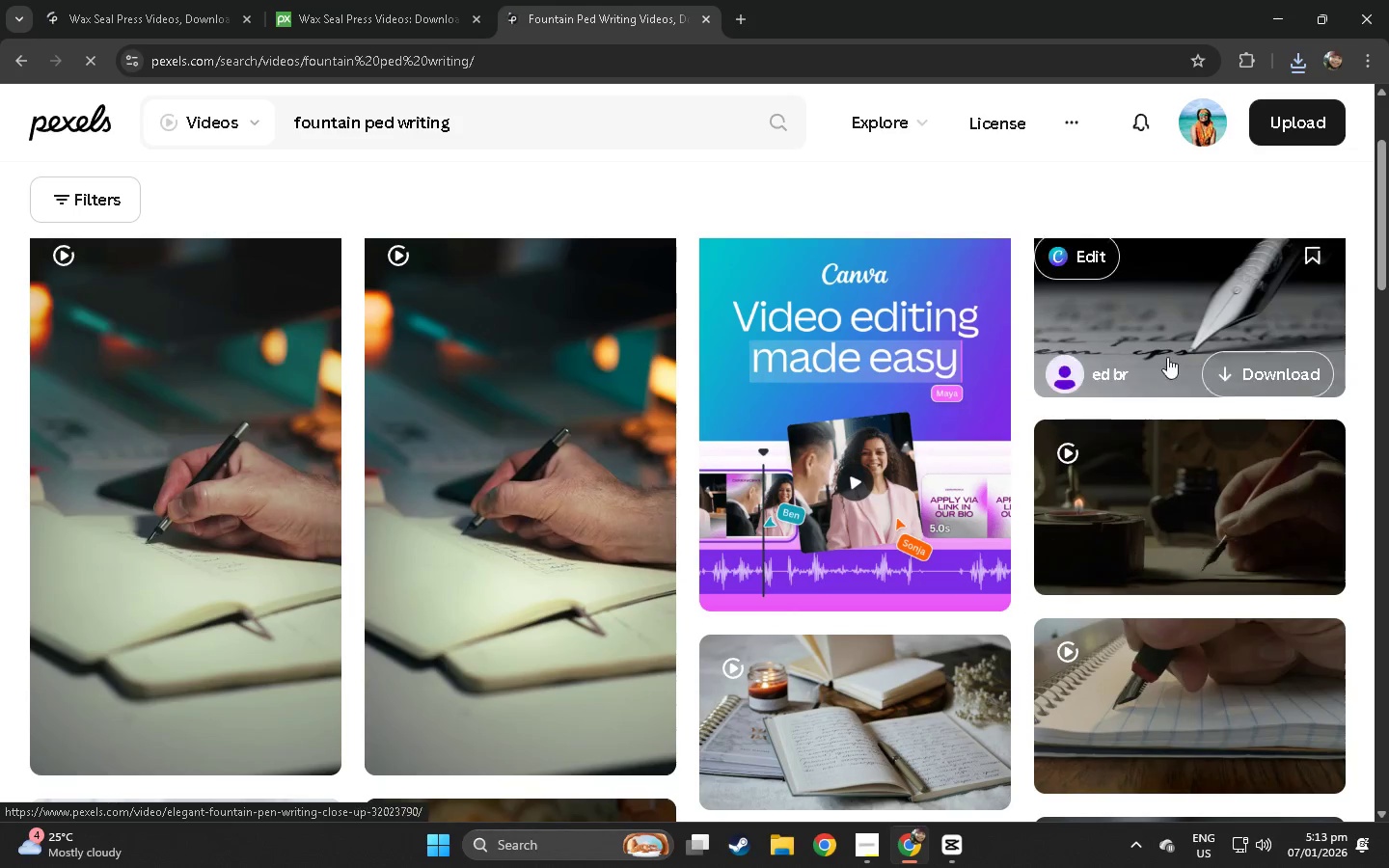 
left_click([1166, 337])
 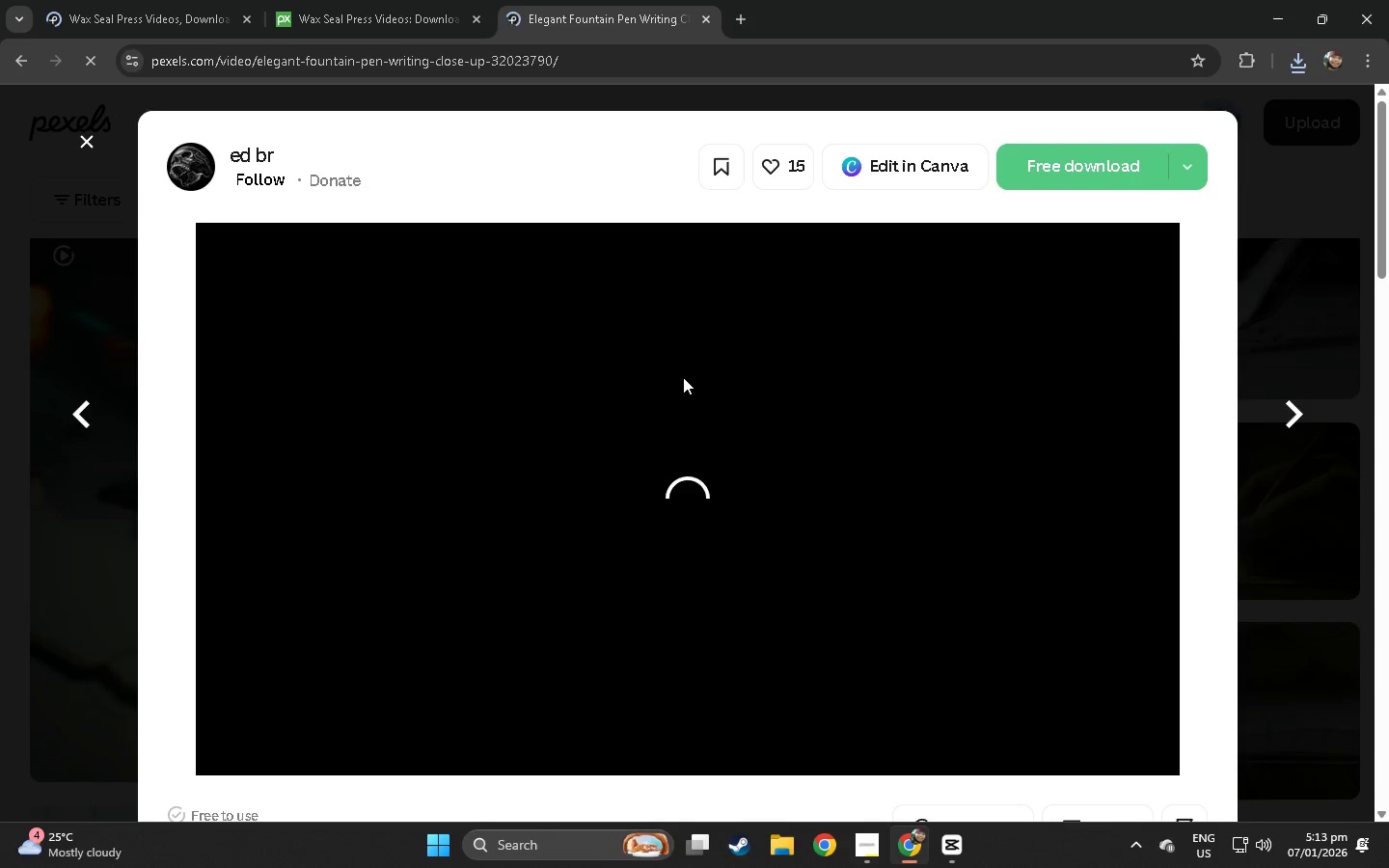 
left_click([188, 0])
 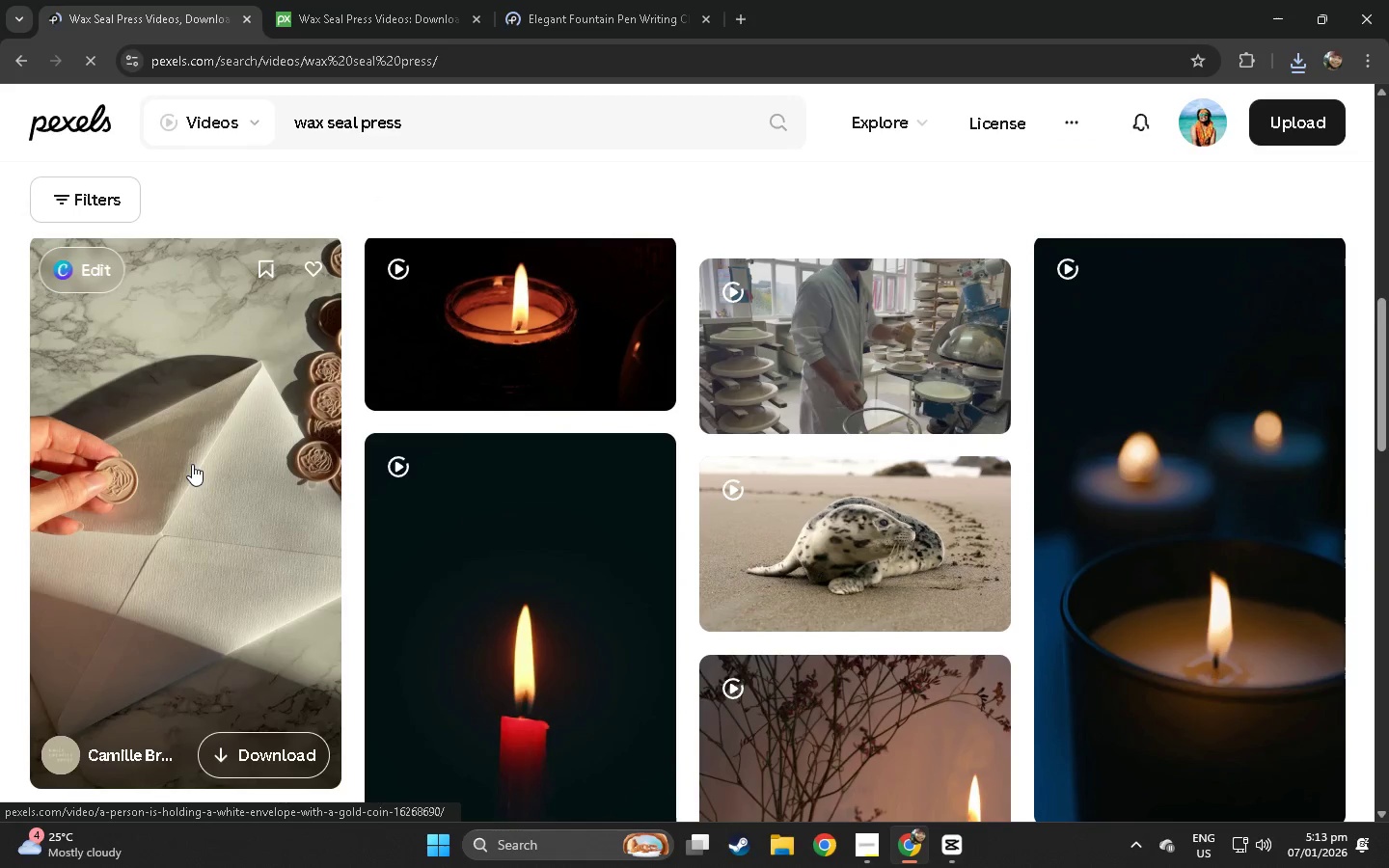 
left_click([192, 464])
 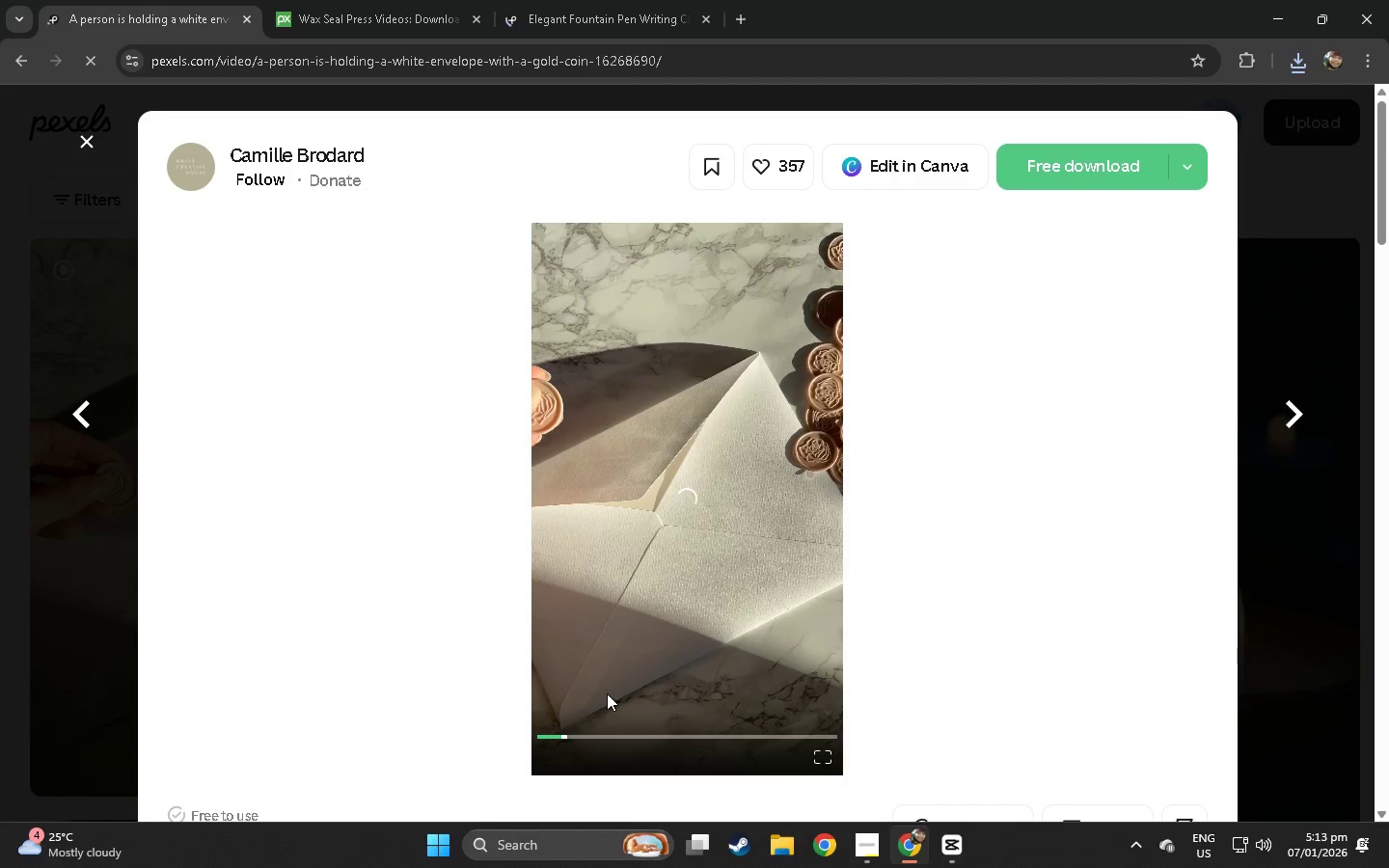 
left_click([1295, 61])
 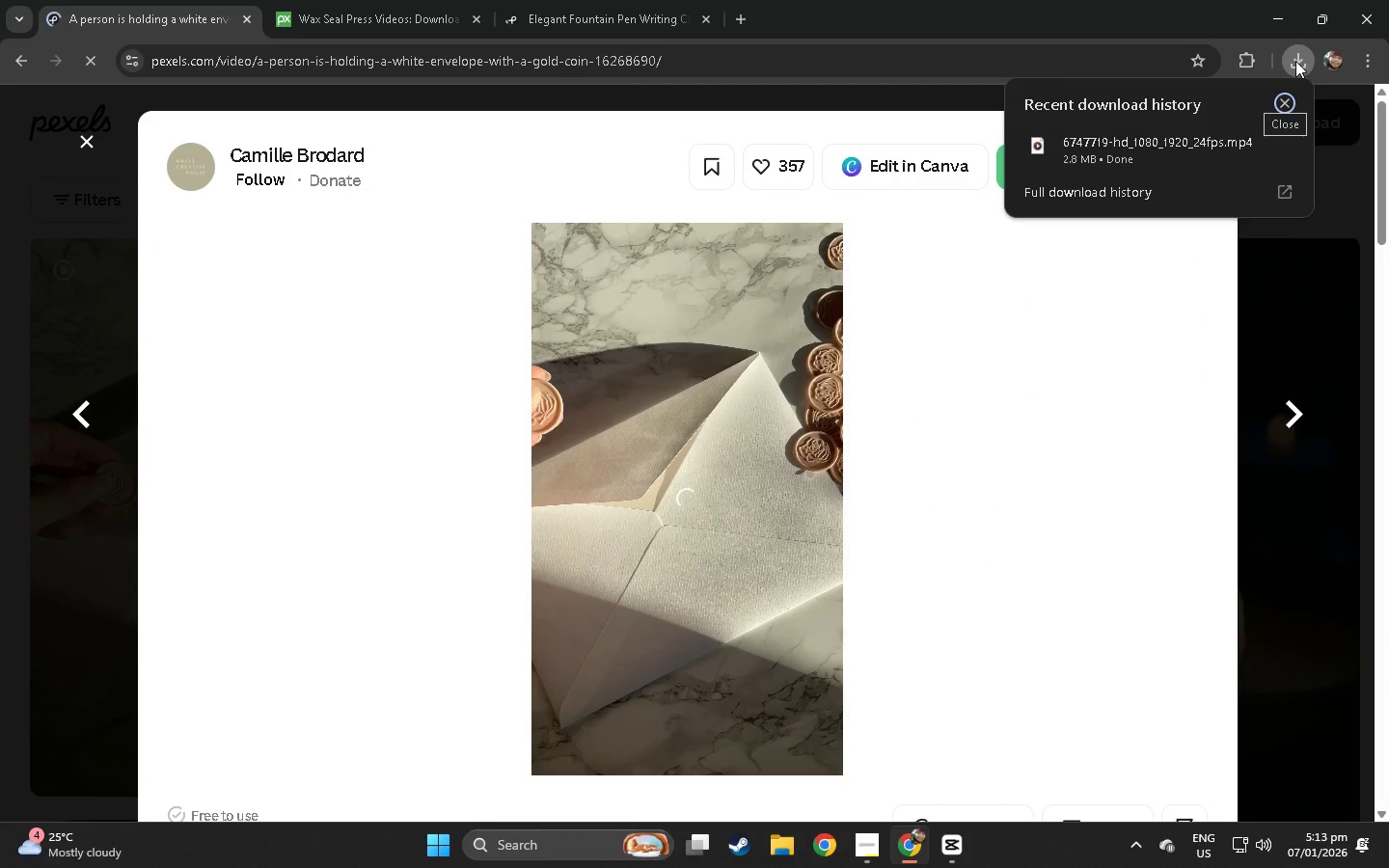 
left_click([1295, 61])
 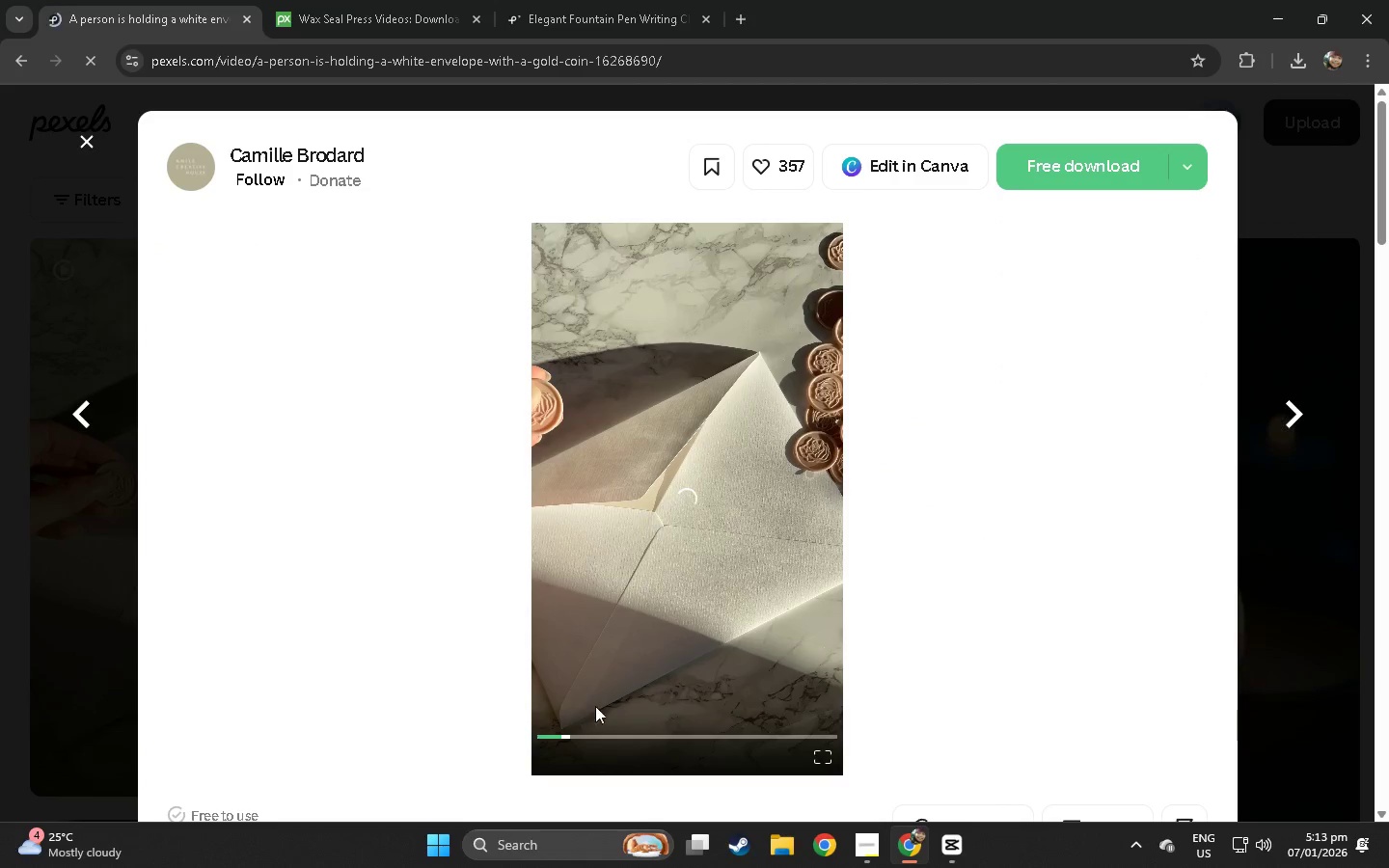 
left_click([581, 738])
 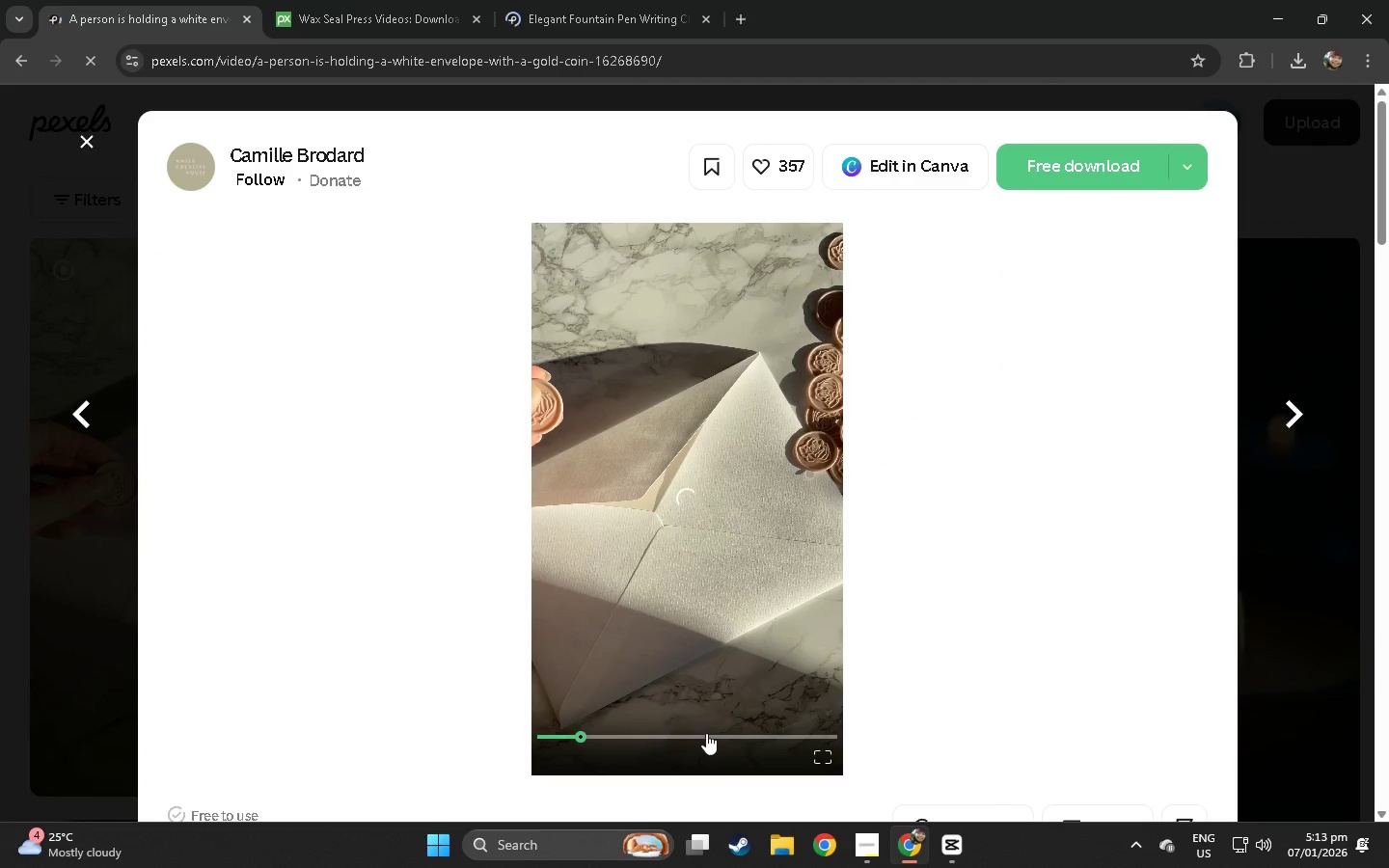 
left_click([706, 733])
 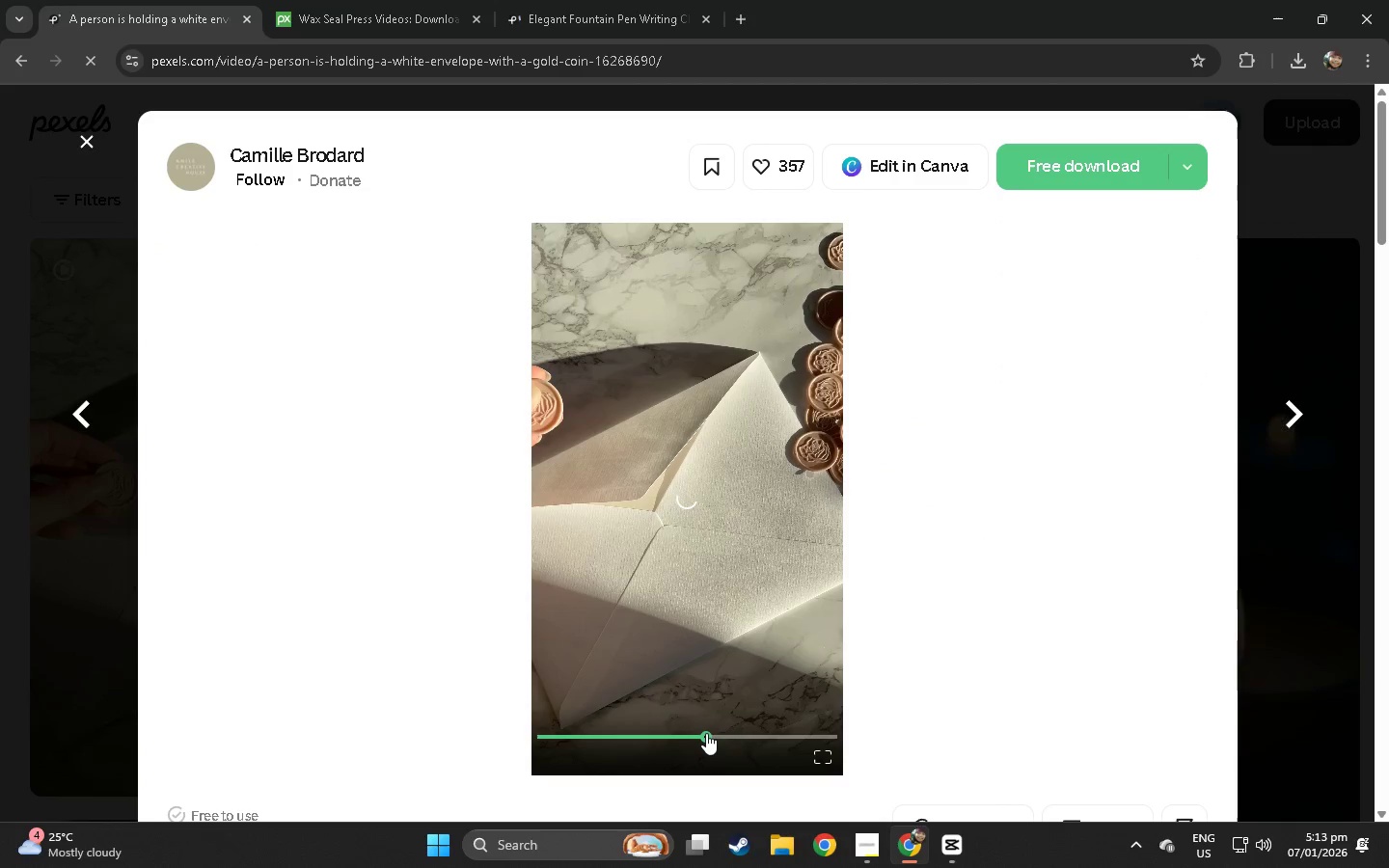 
left_click([0, 570])
 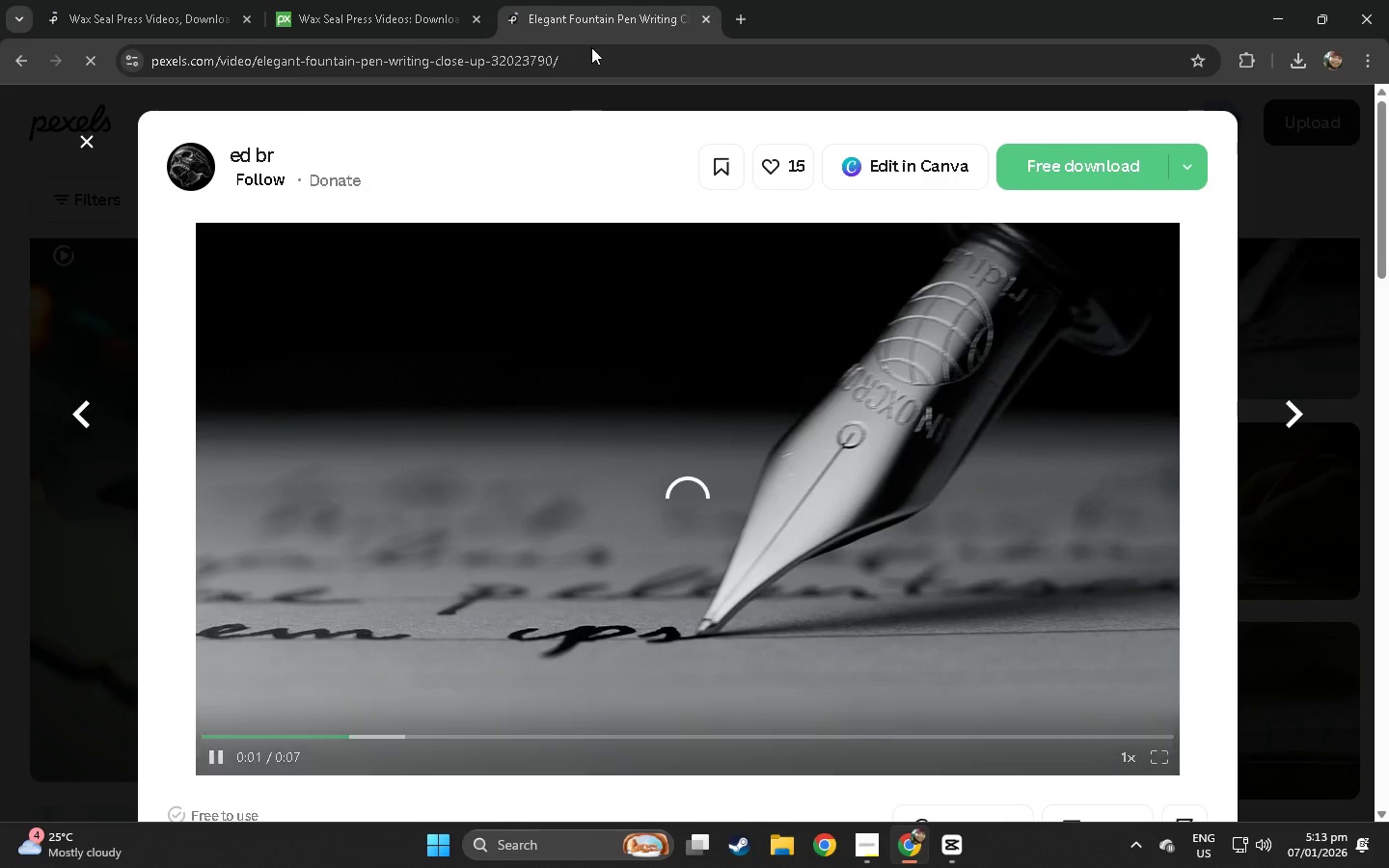 
double_click([170, 0])
 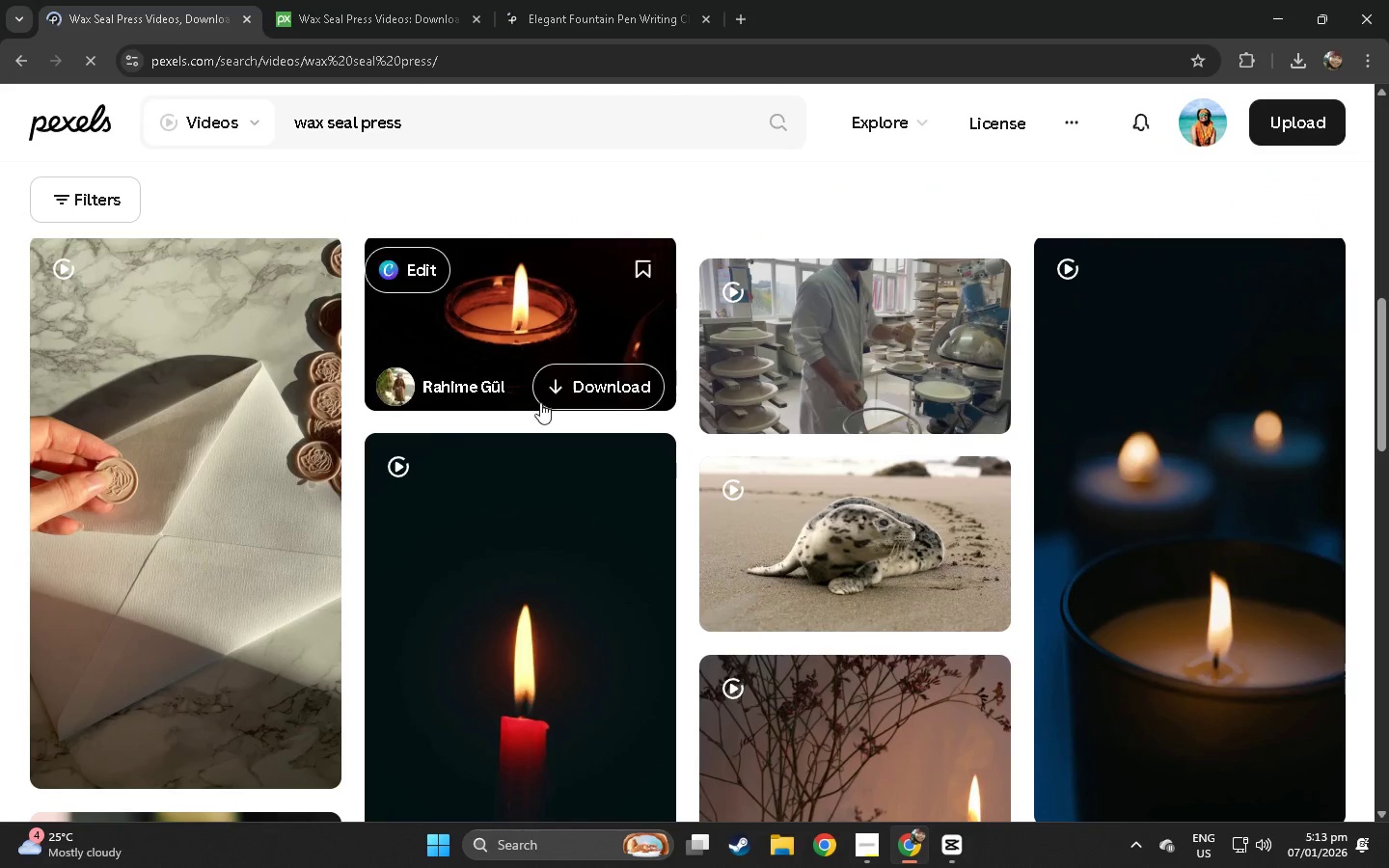 
left_click([347, 0])
 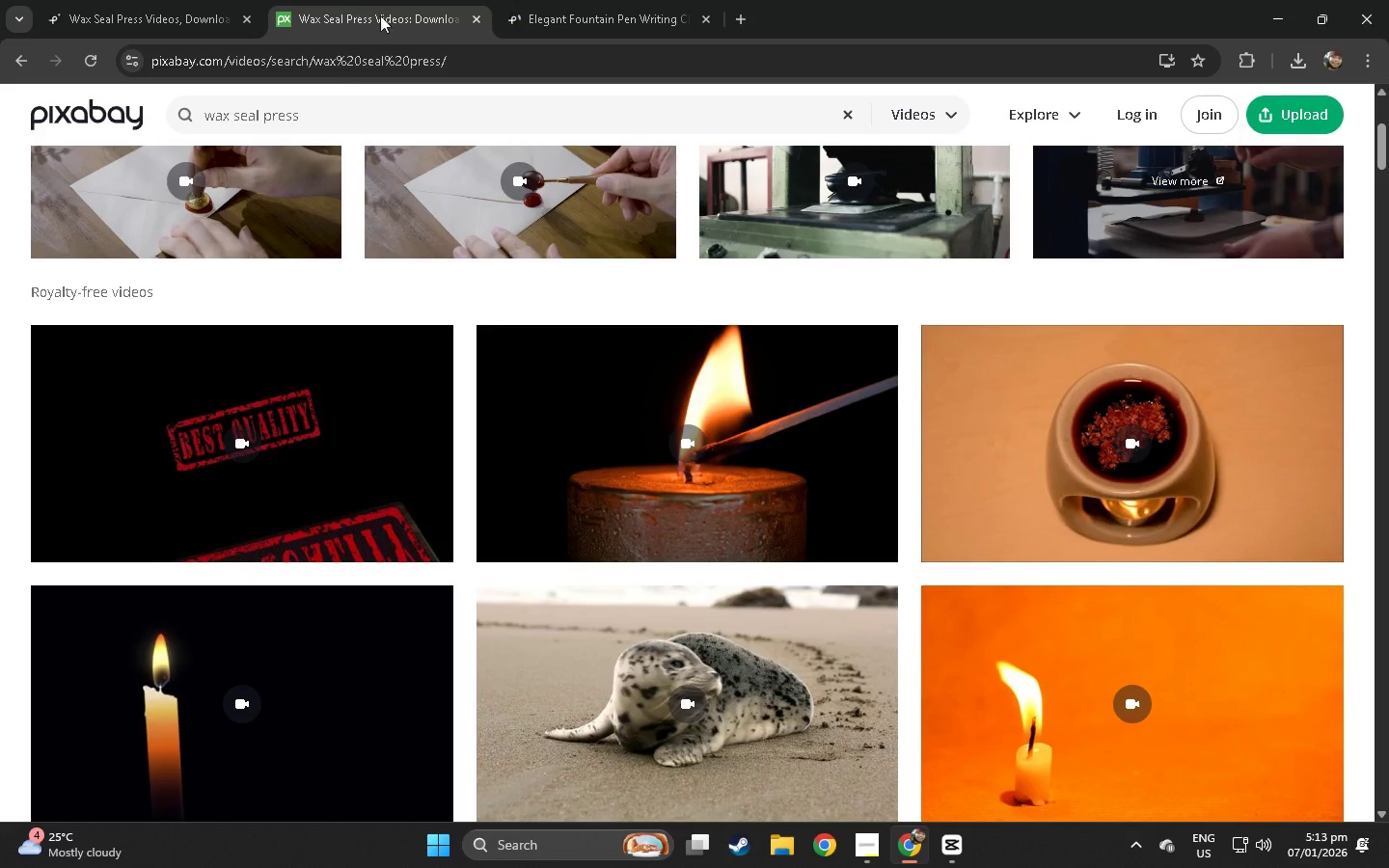 
scroll: coordinate [504, 454], scroll_direction: down, amount: 1.0
 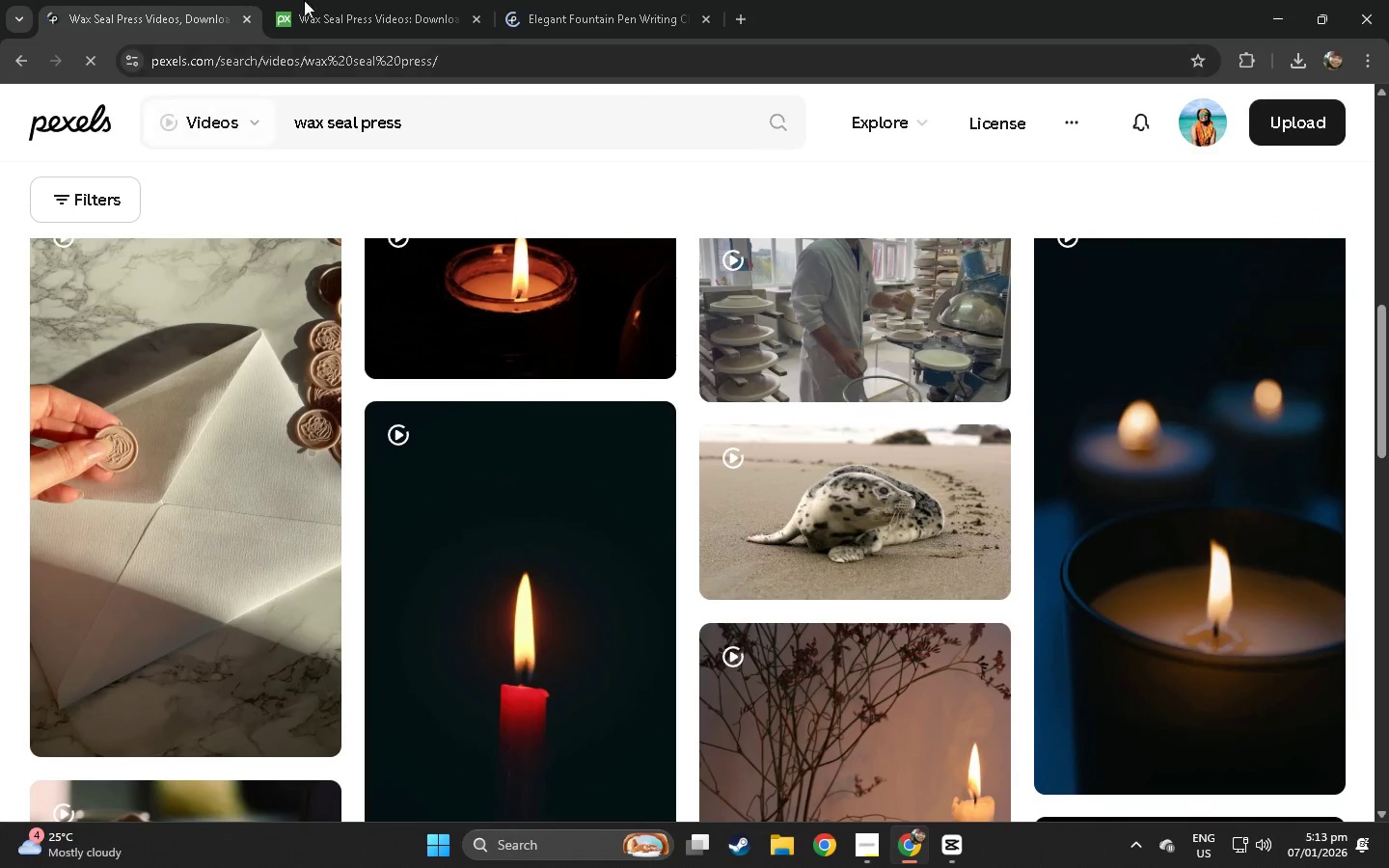 
key(Alt+AltLeft)
 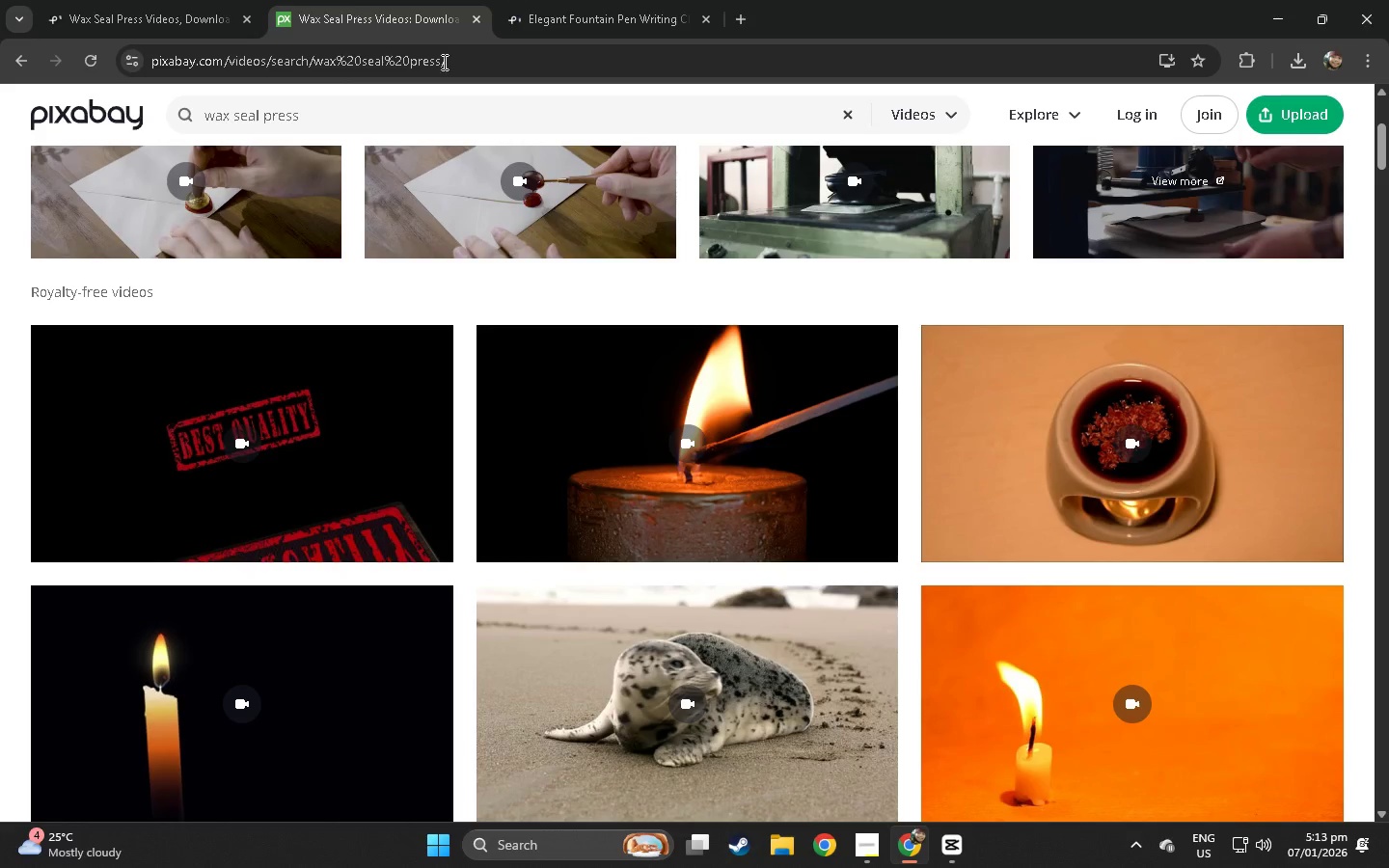 
key(Alt+Tab)